 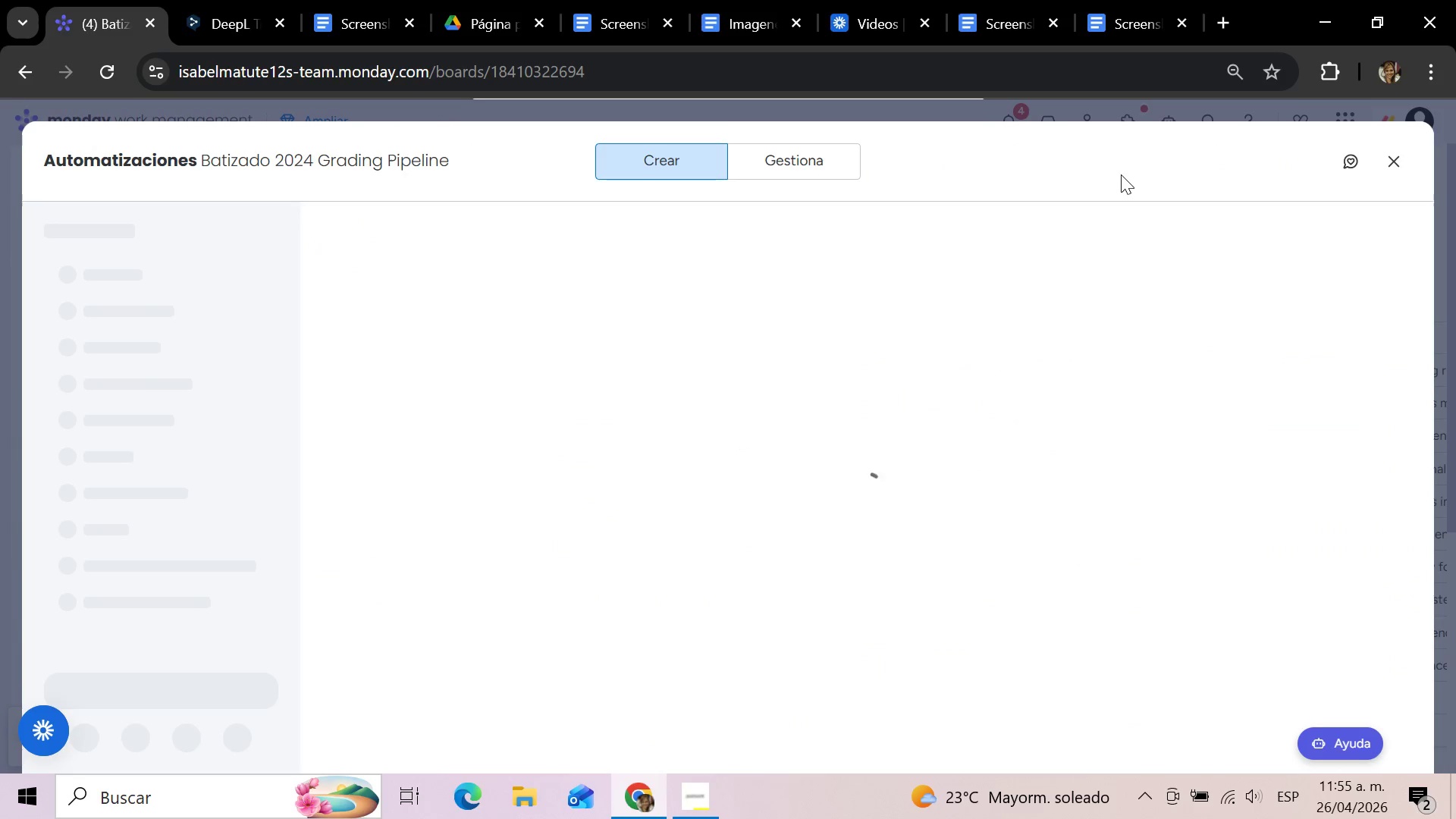 
left_click([473, 235])
 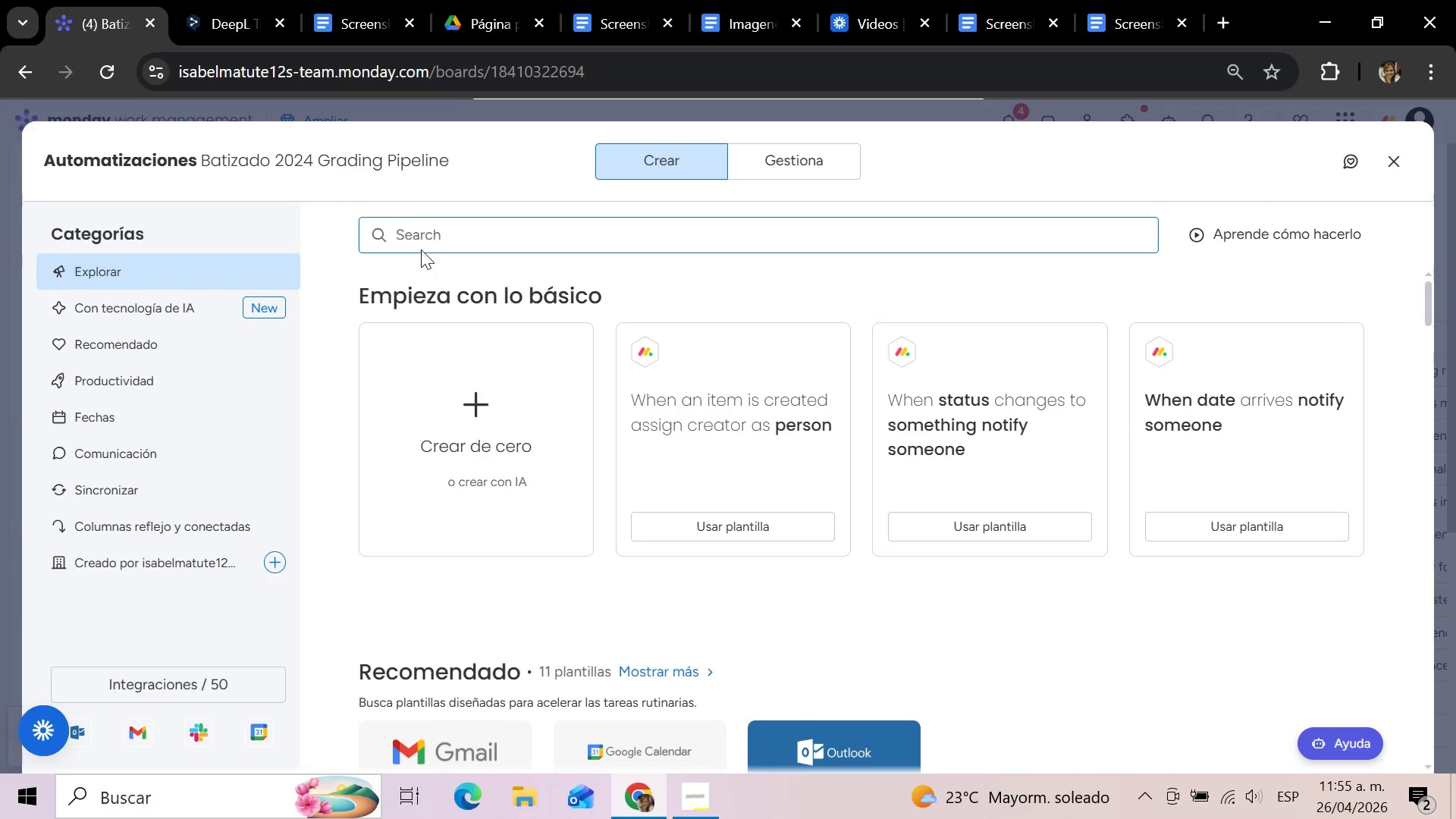 
type(item)
 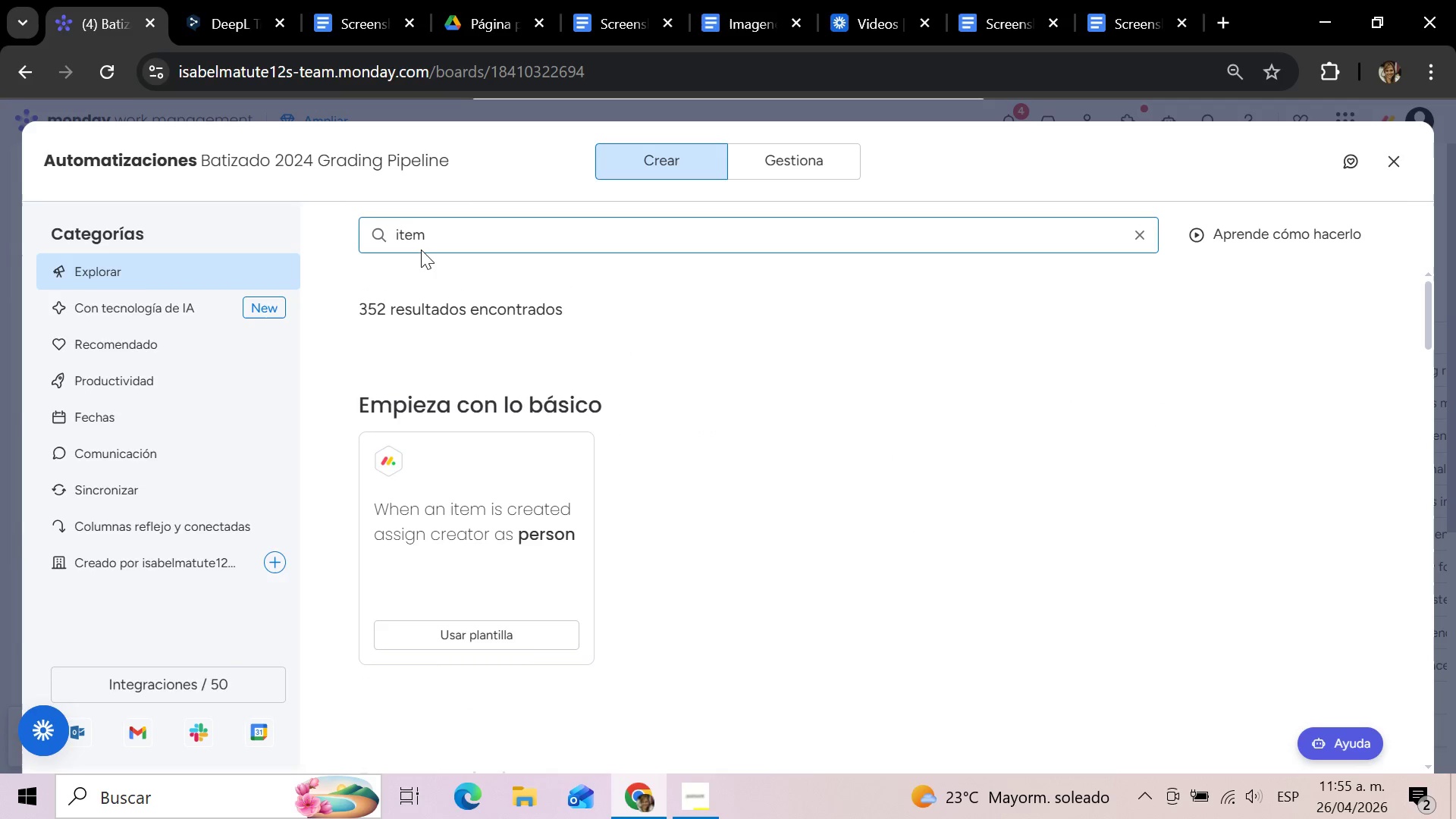 
scroll: coordinate [1202, 538], scroll_direction: down, amount: 9.0
 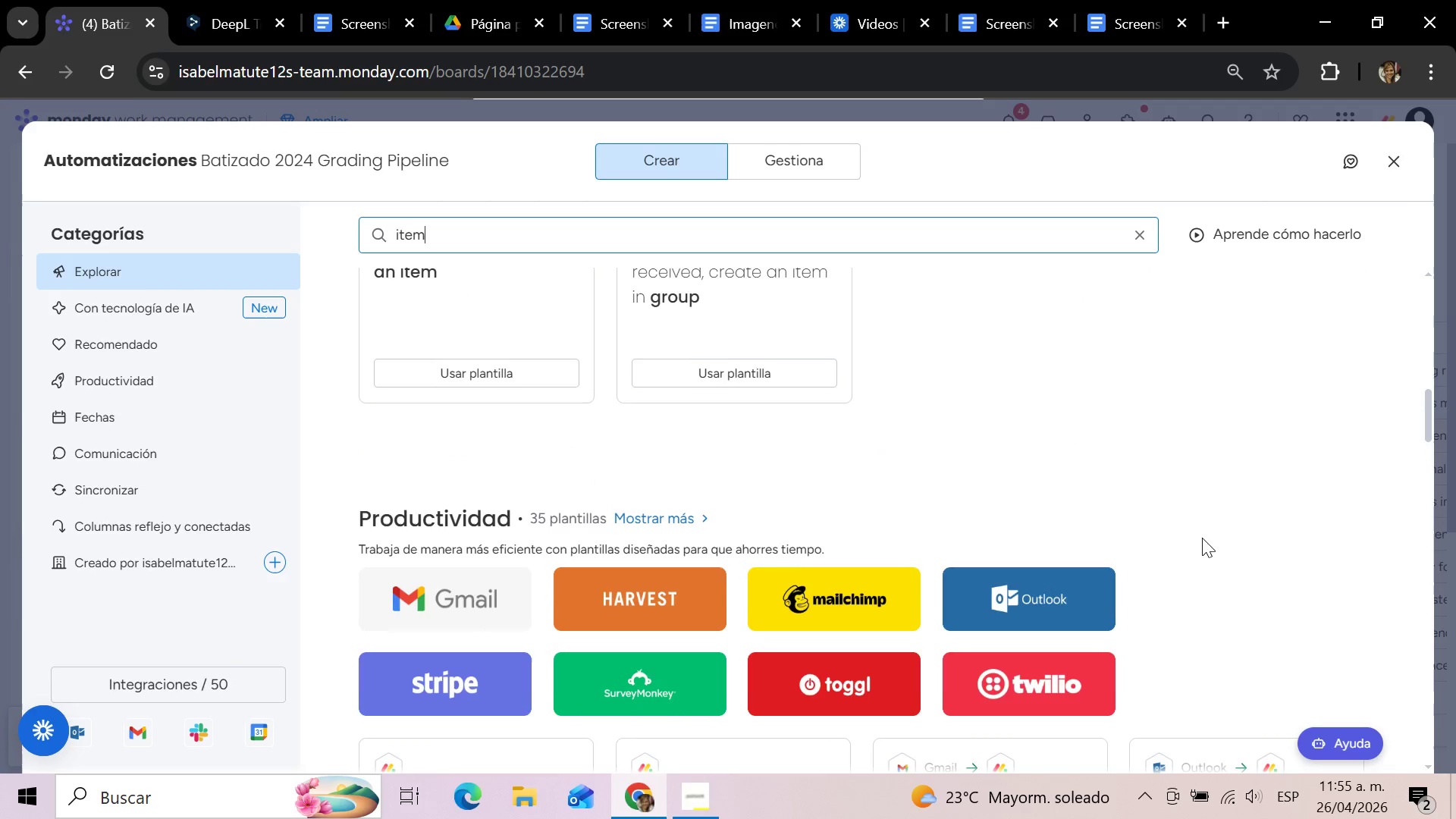 
scroll: coordinate [1194, 535], scroll_direction: up, amount: 13.0
 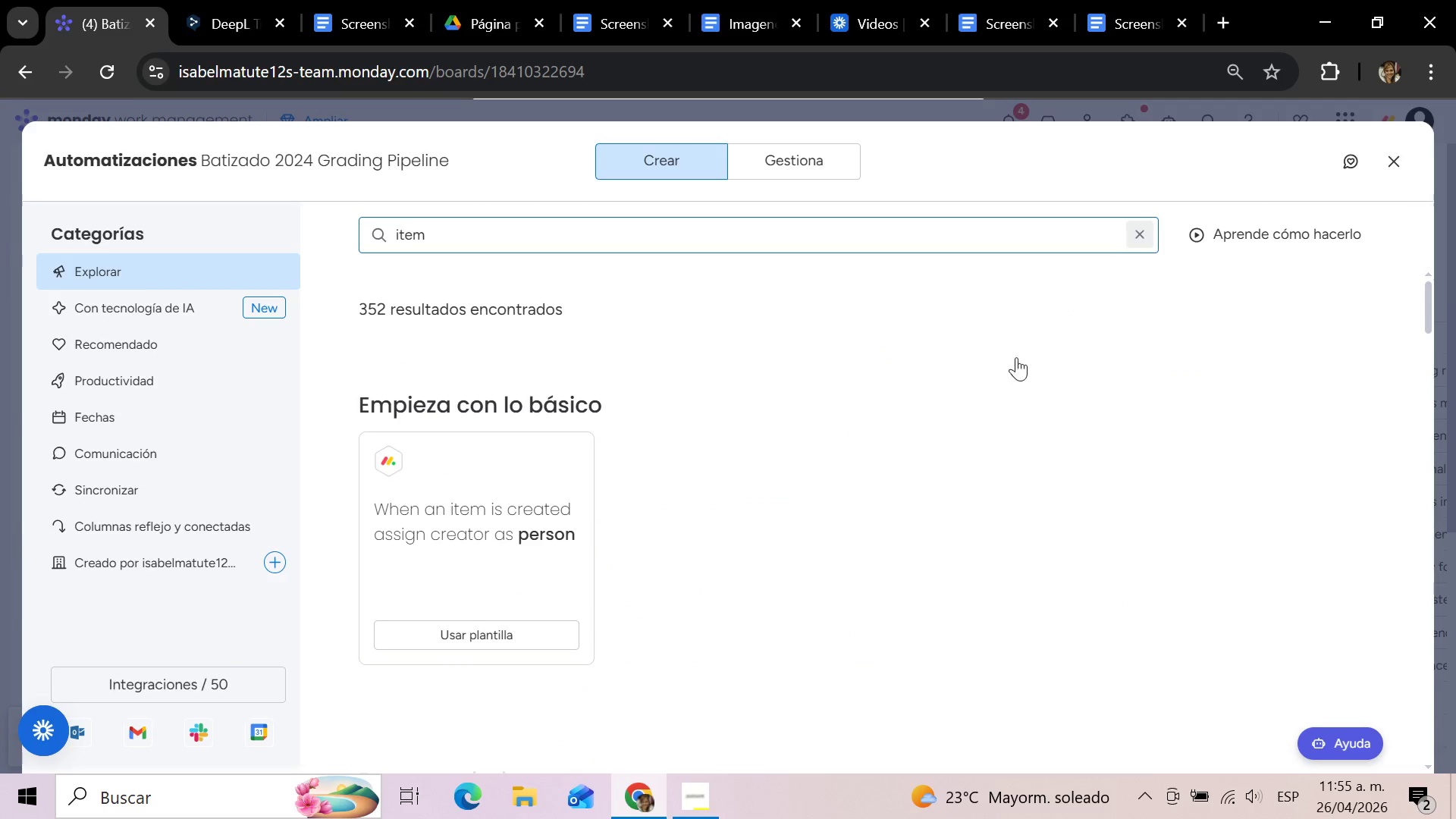 
left_click([488, 429])
 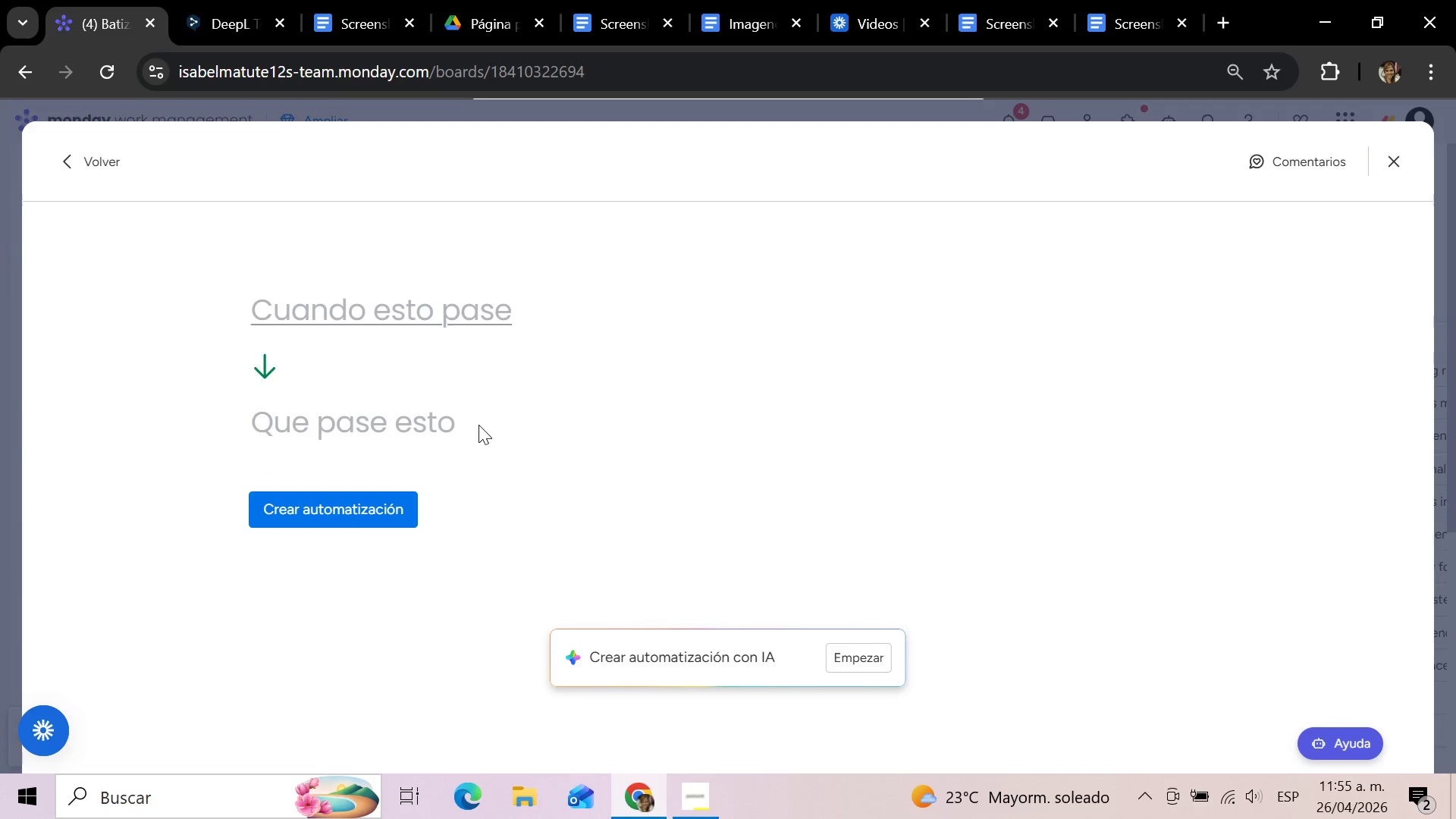 
wait(6.14)
 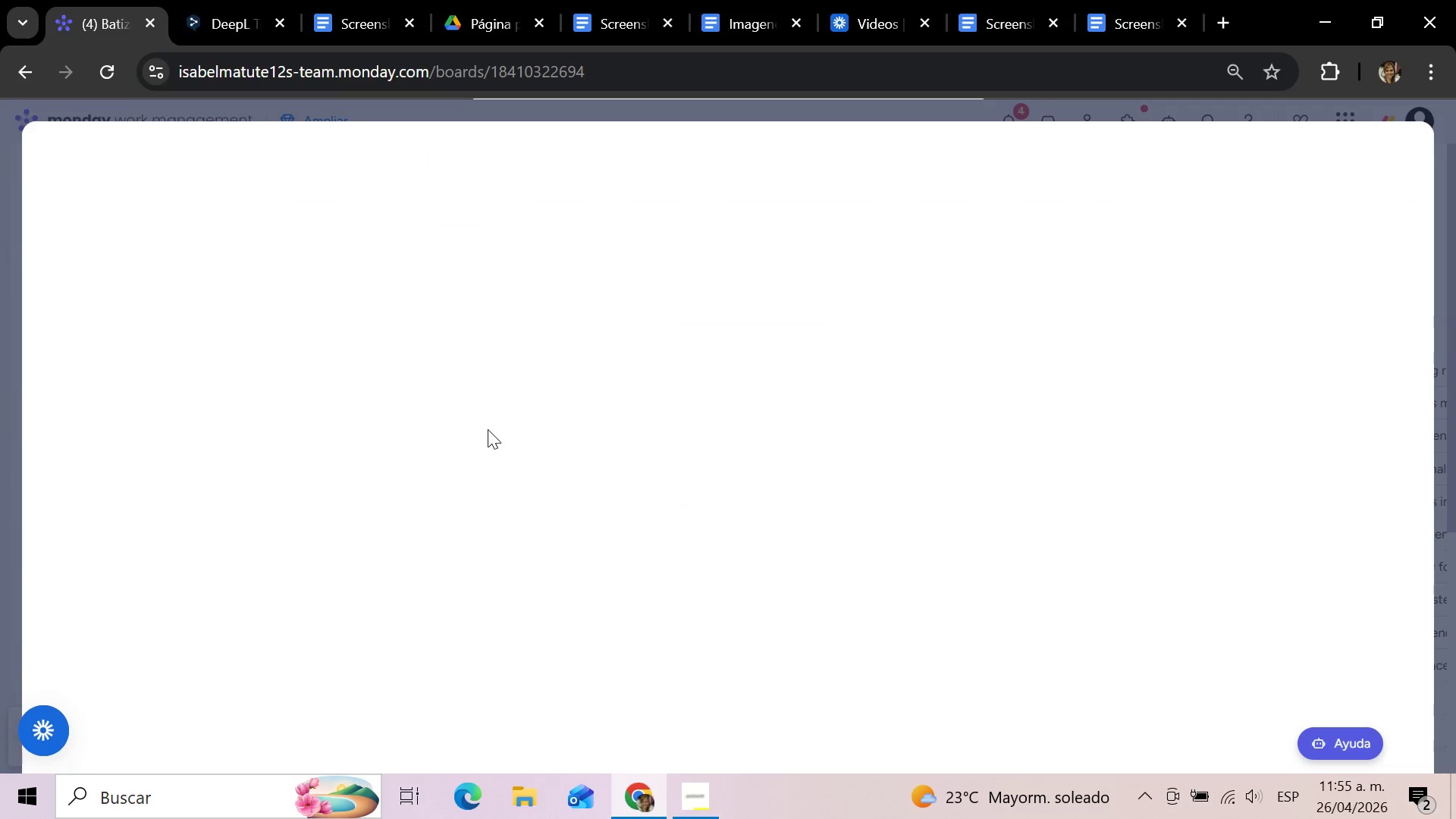 
left_click([360, 314])
 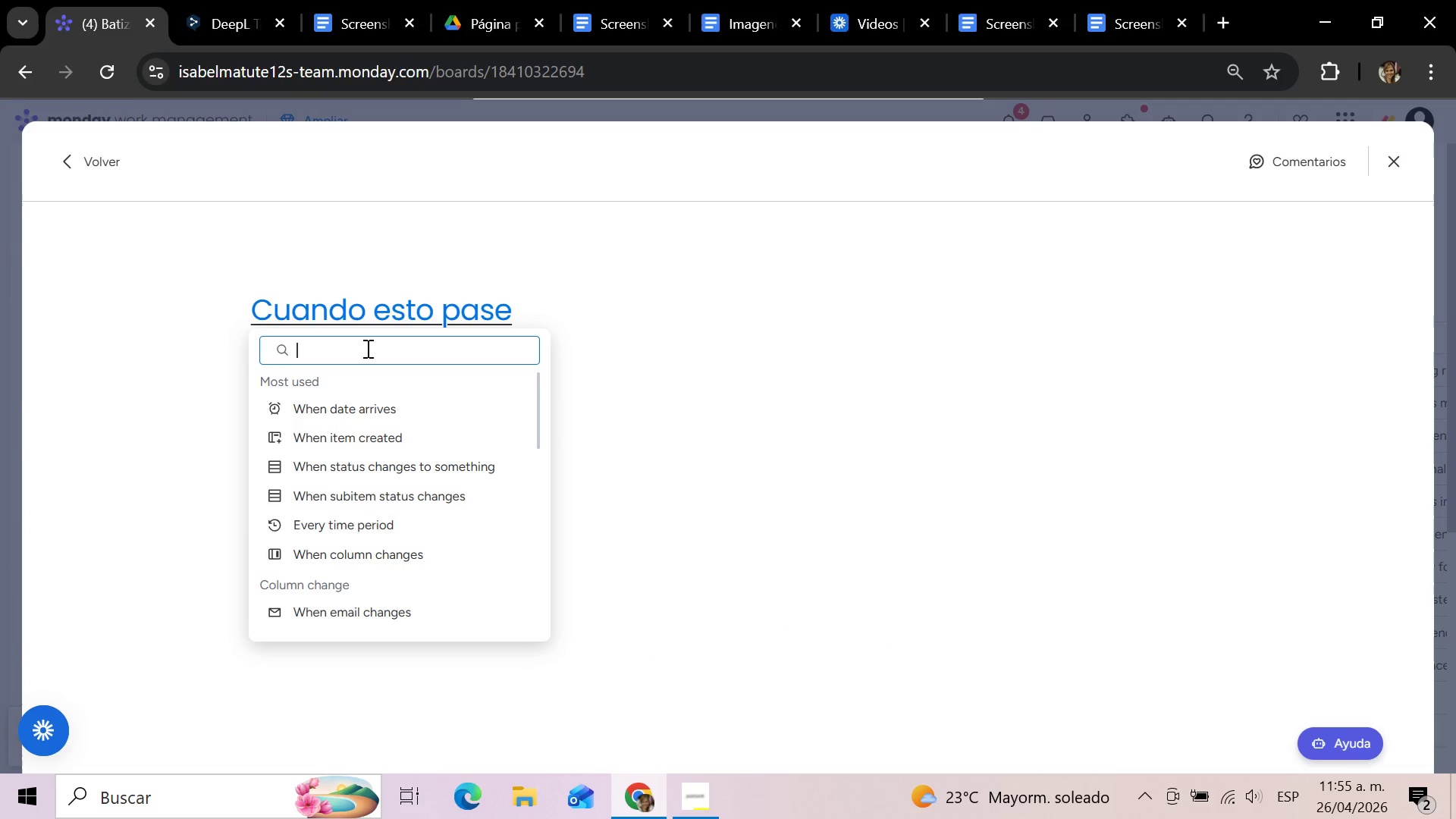 
left_click([372, 442])
 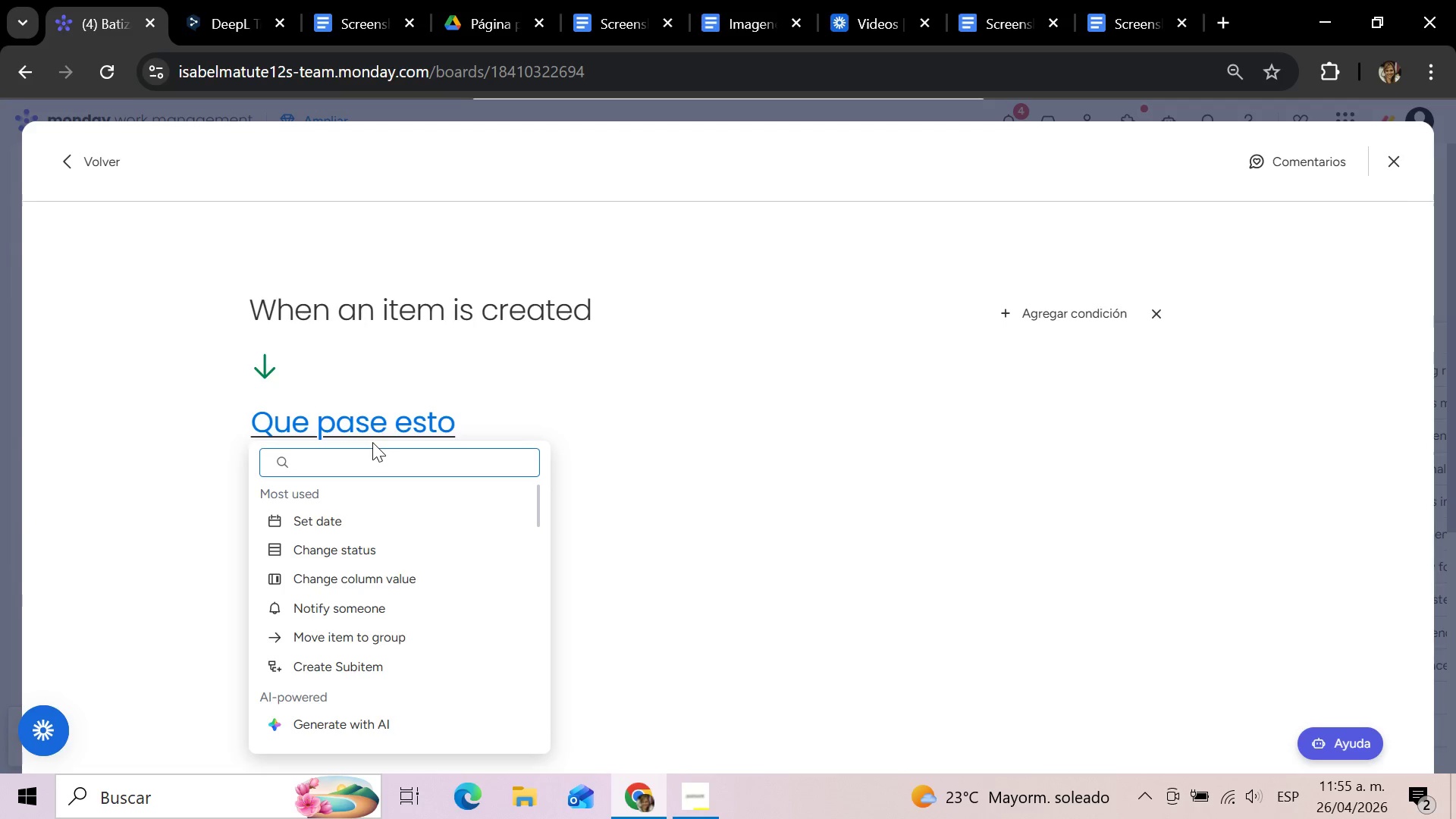 
wait(17.92)
 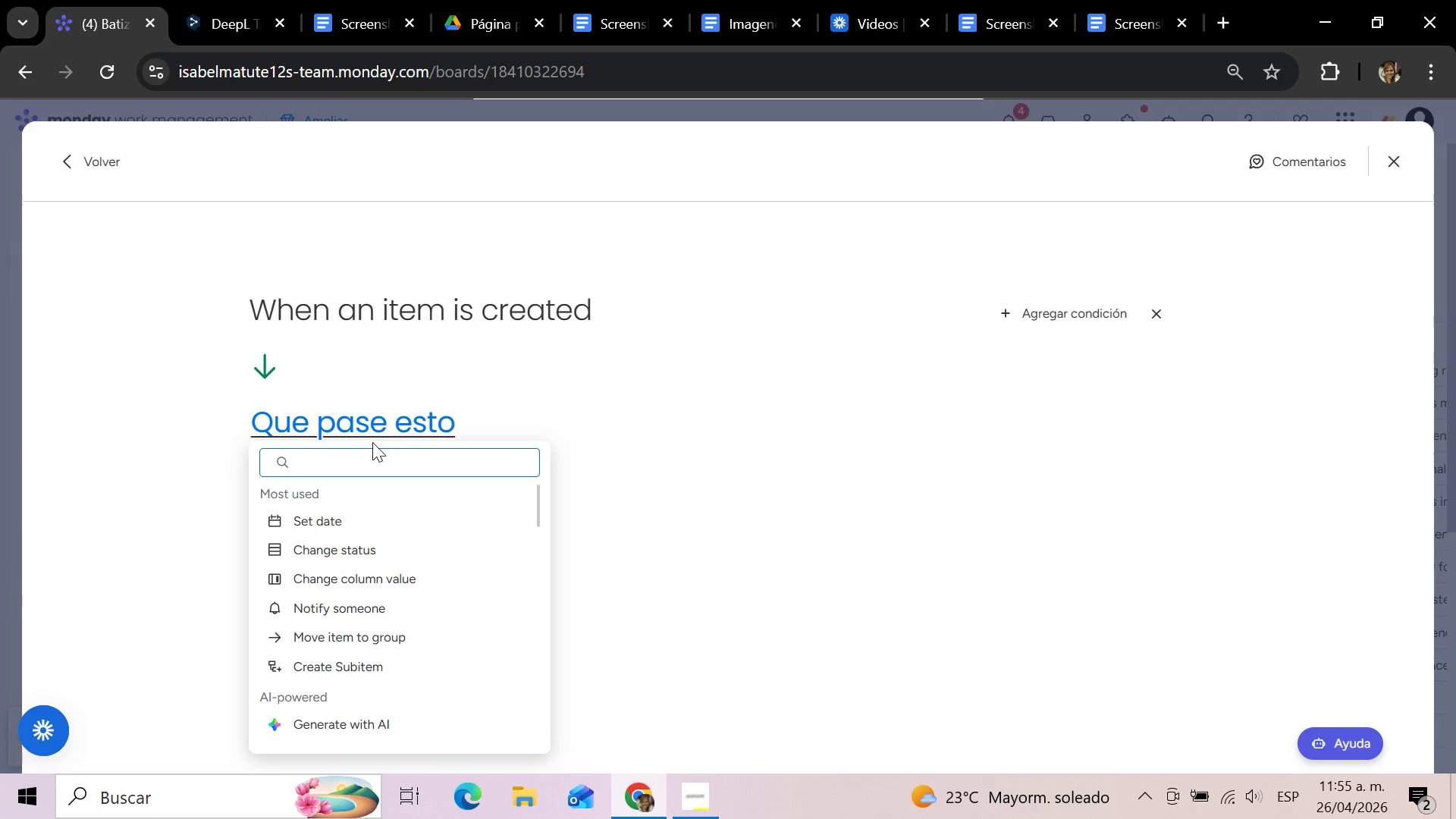 
left_click([276, 364])
 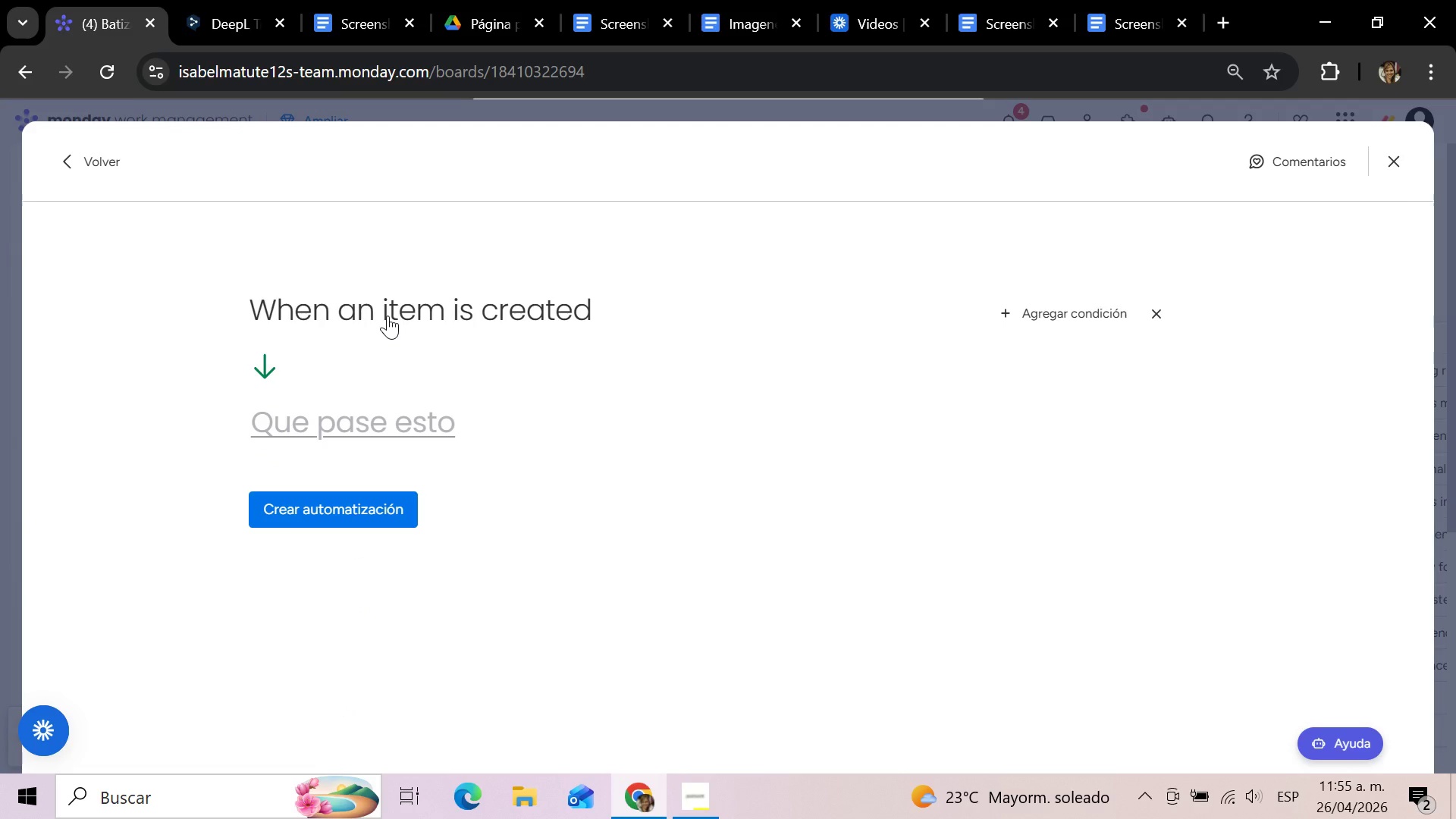 
left_click([265, 368])
 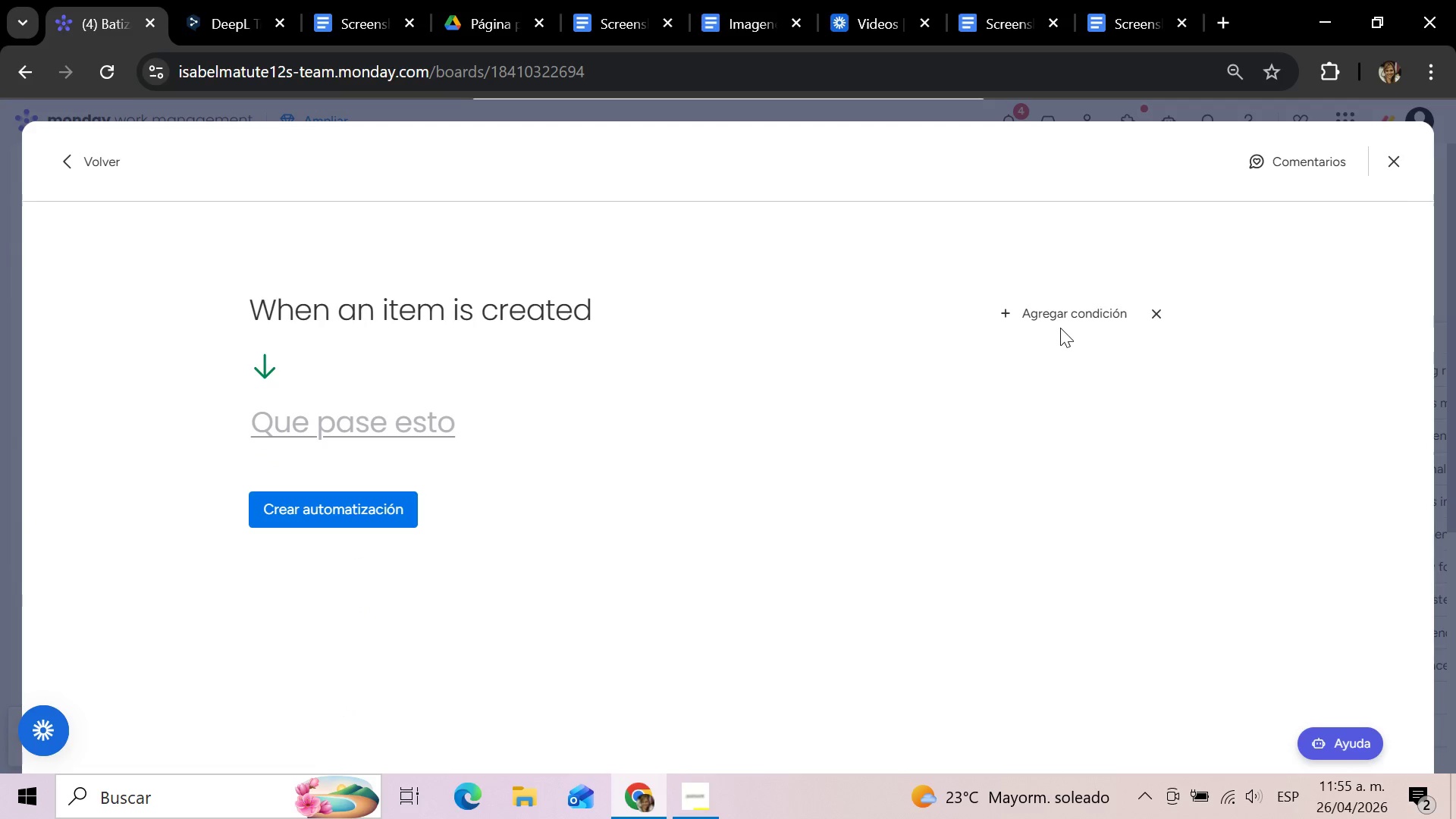 
left_click([1065, 323])
 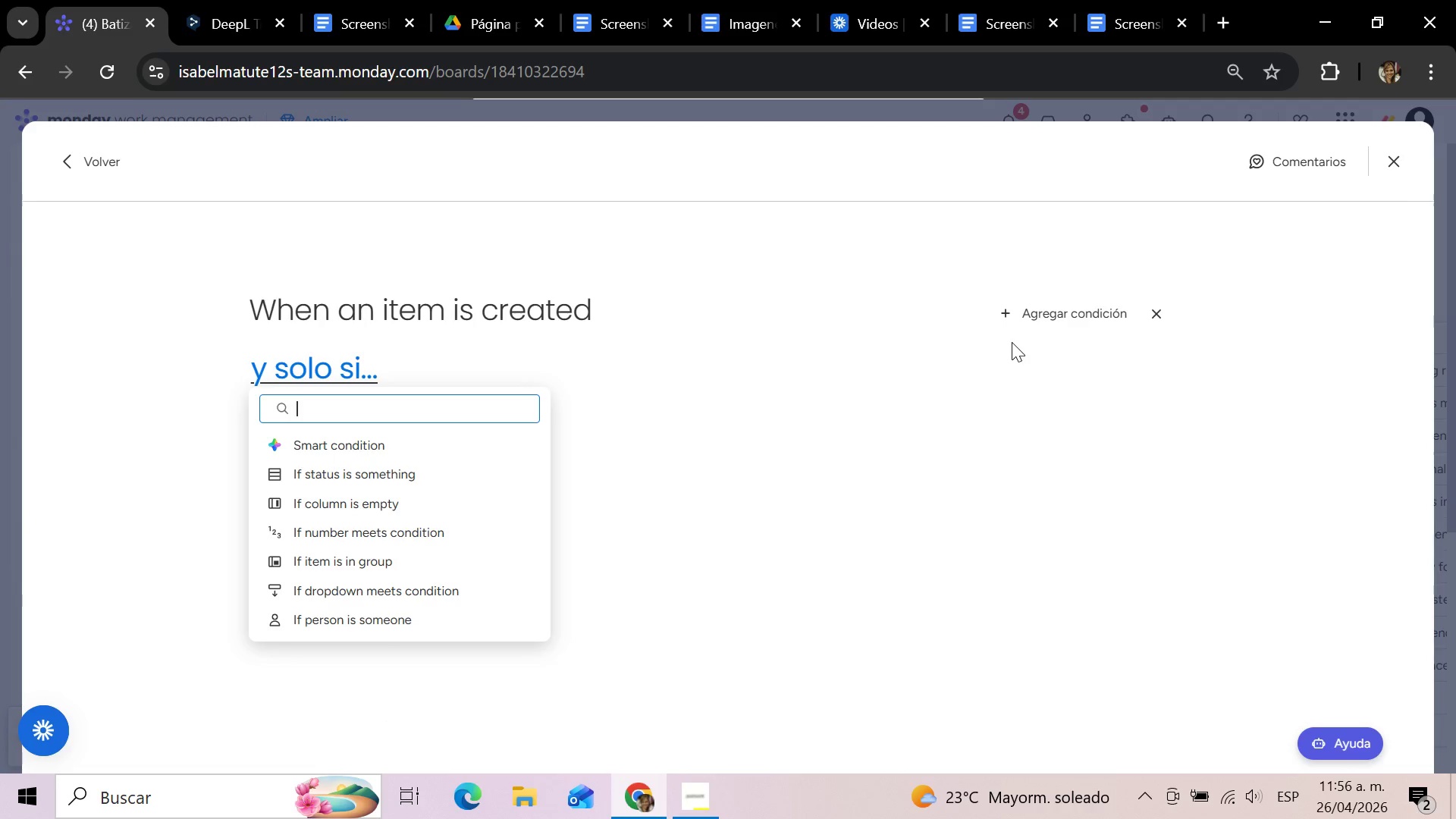 
type(se)
 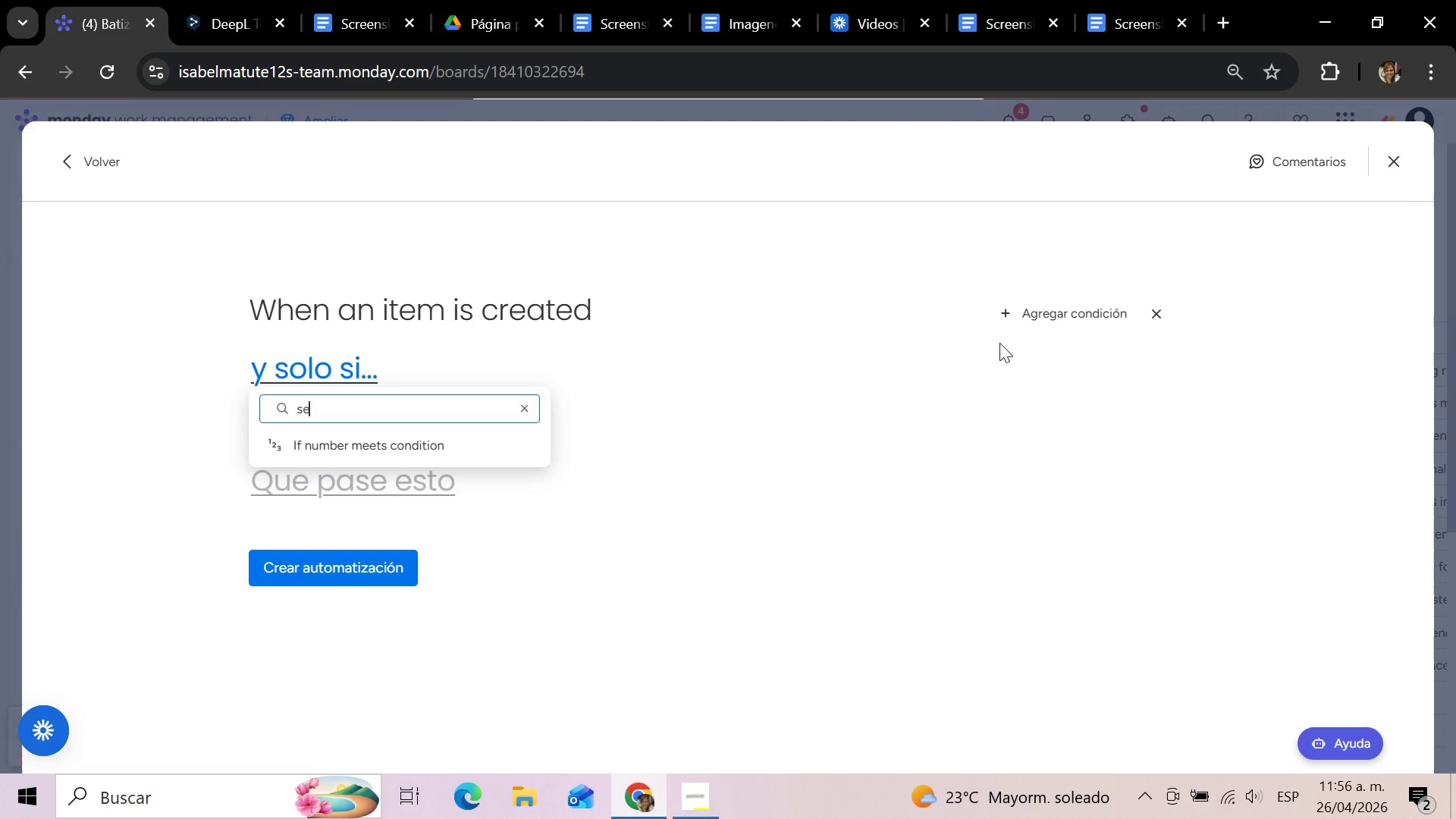 
key(T)
 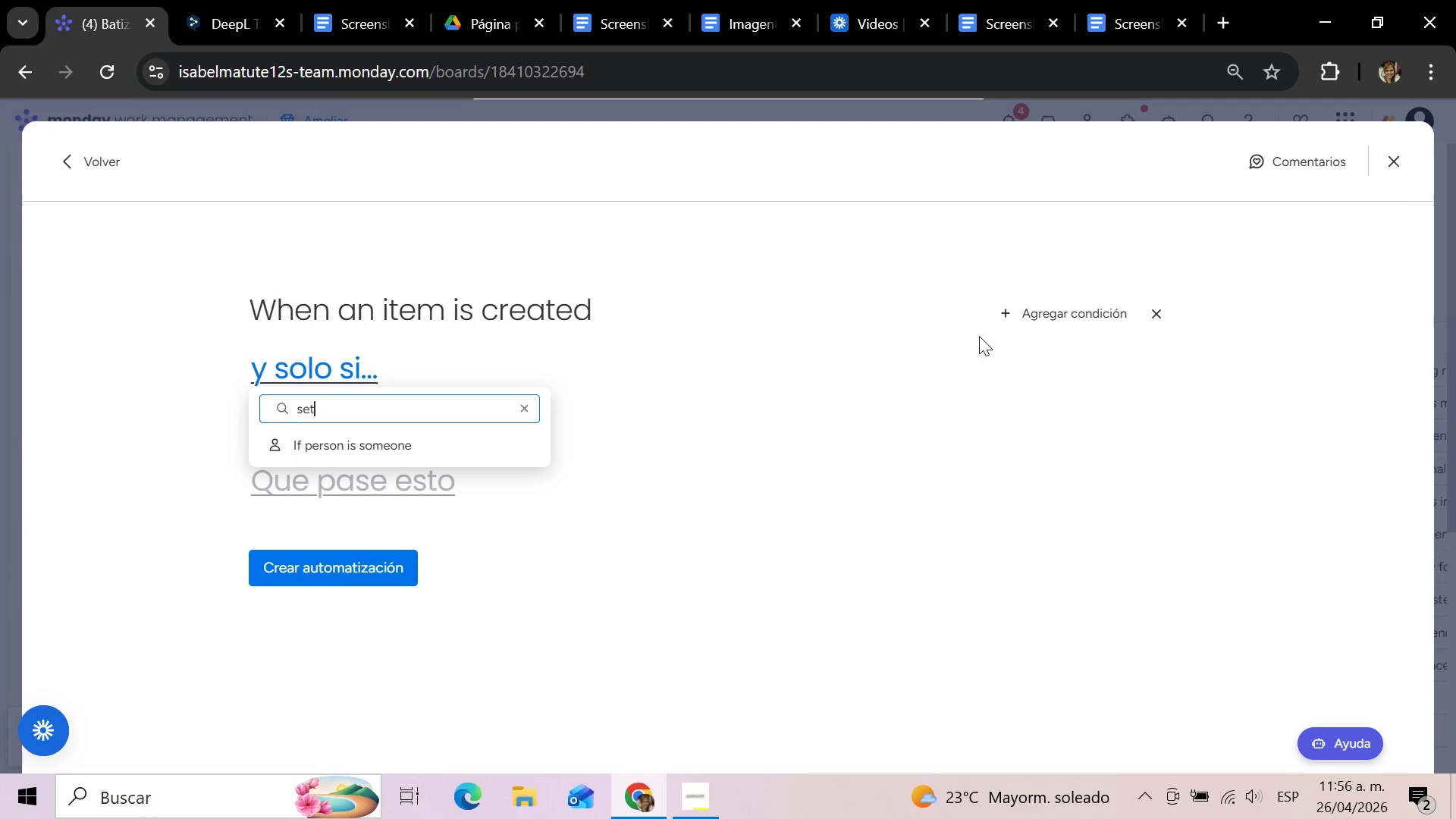 
hold_key(key=Backspace, duration=1.38)
 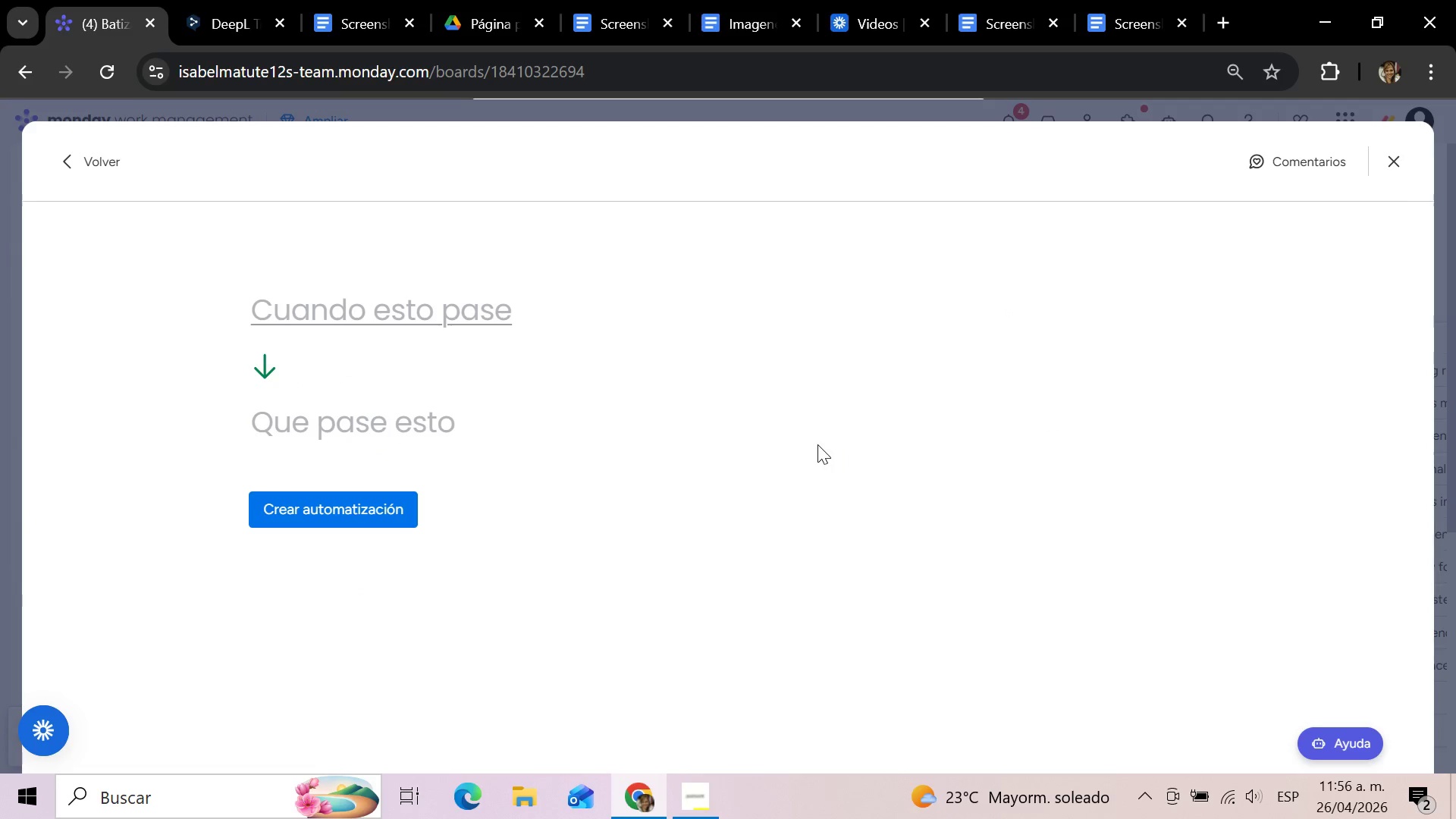 
left_click([406, 297])
 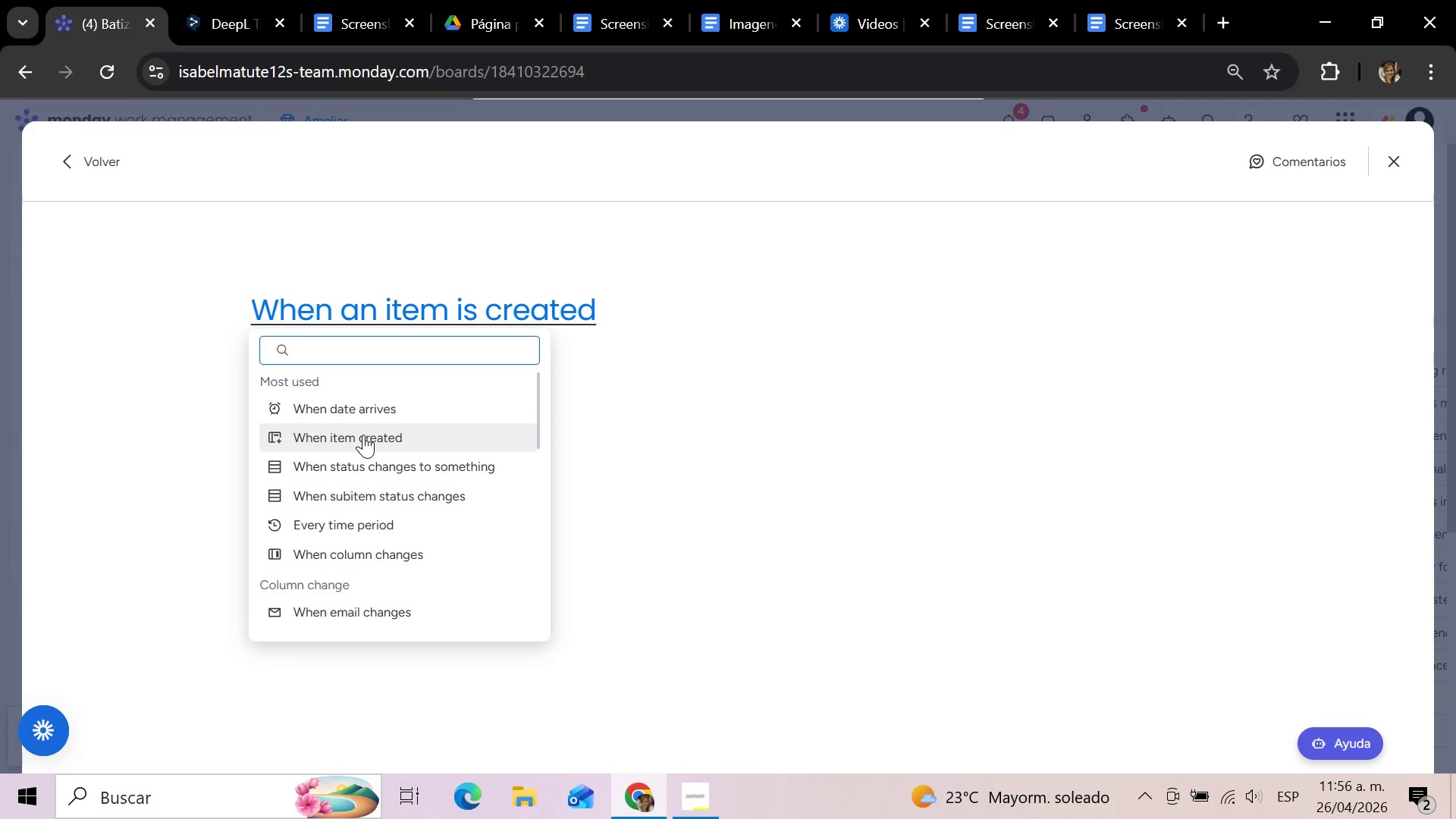 
left_click([363, 435])
 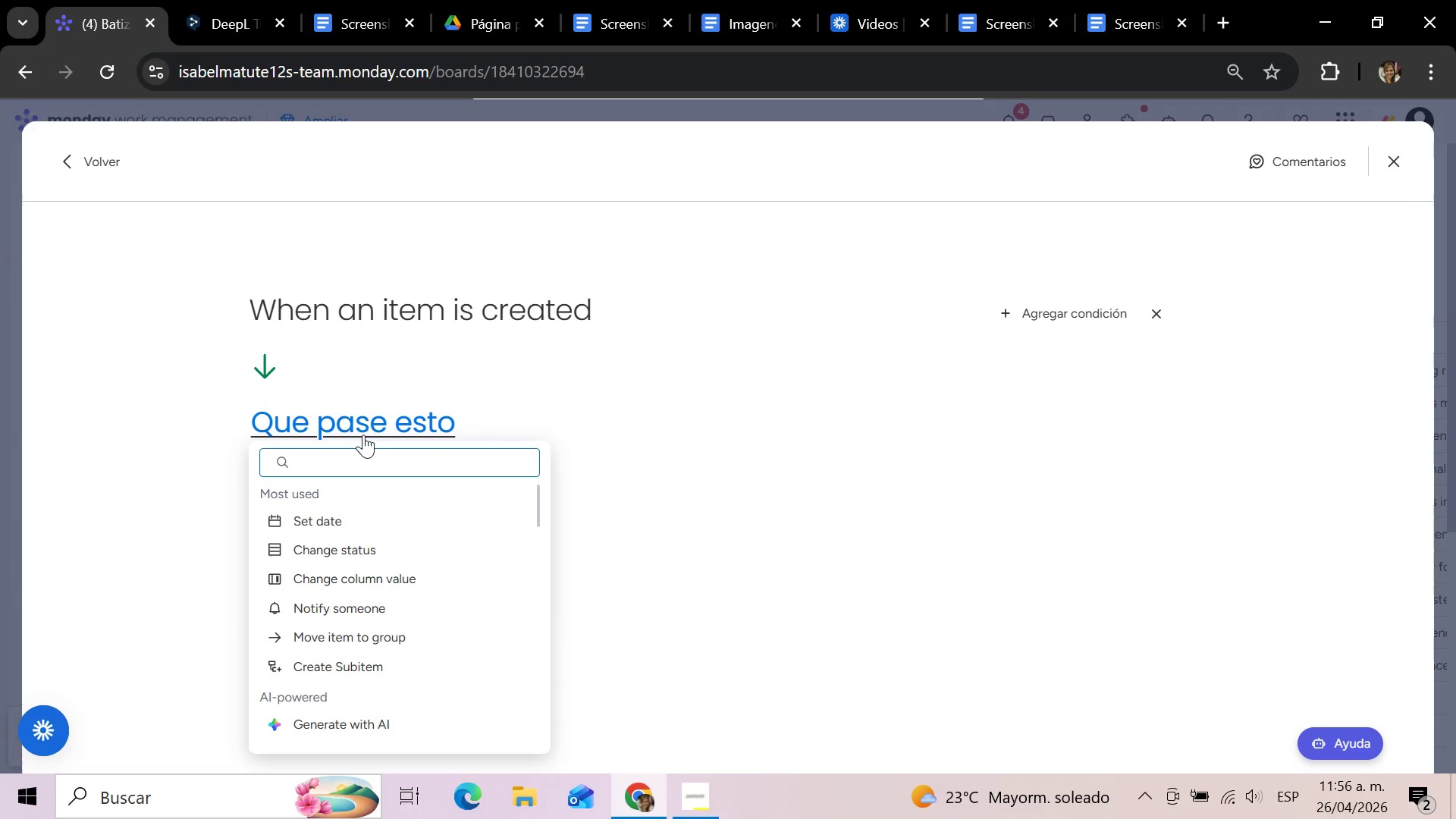 
type(sta)
 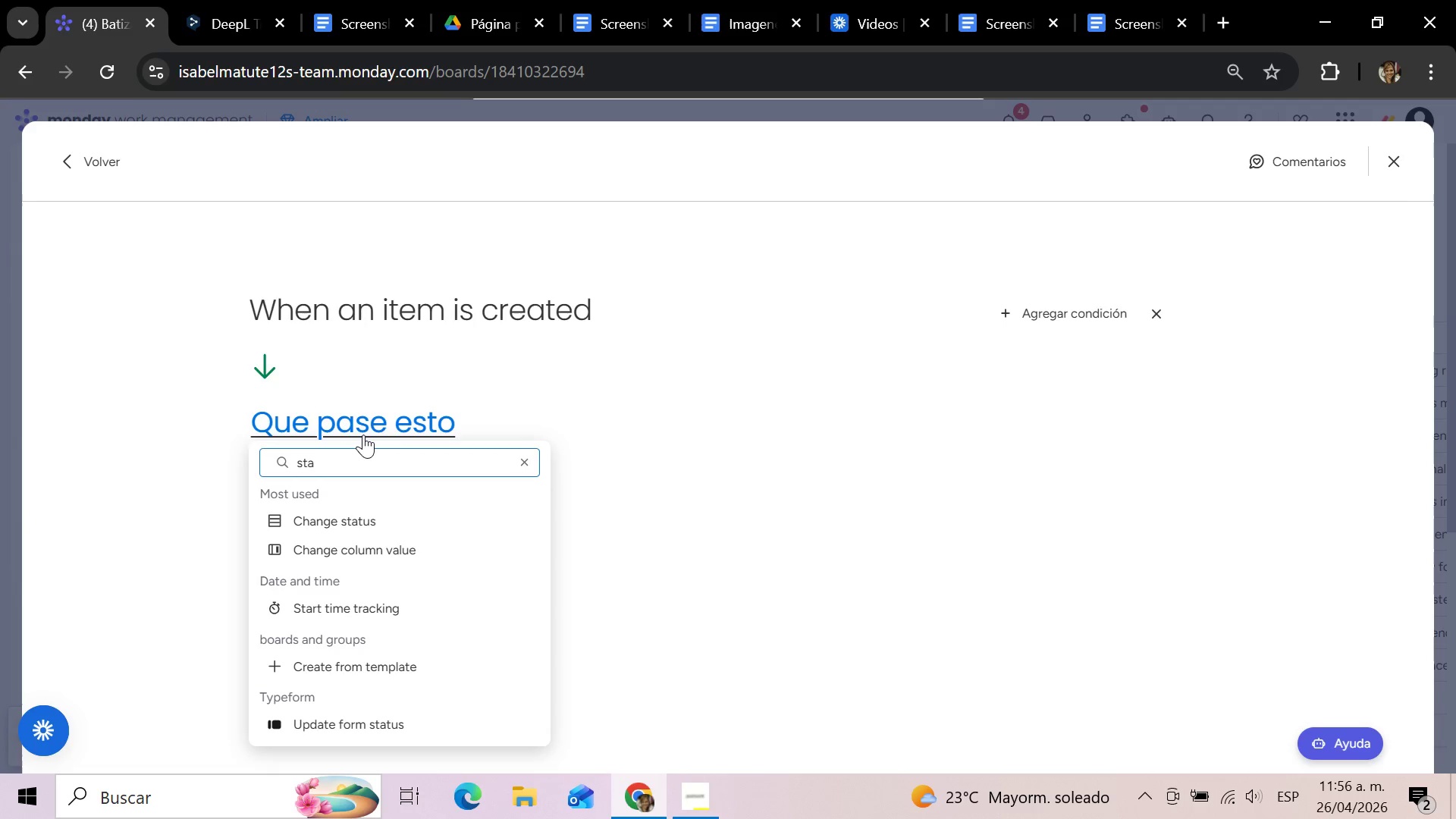 
key(Backspace)
key(Backspace)
key(Backspace)
key(Backspace)
type(set)
 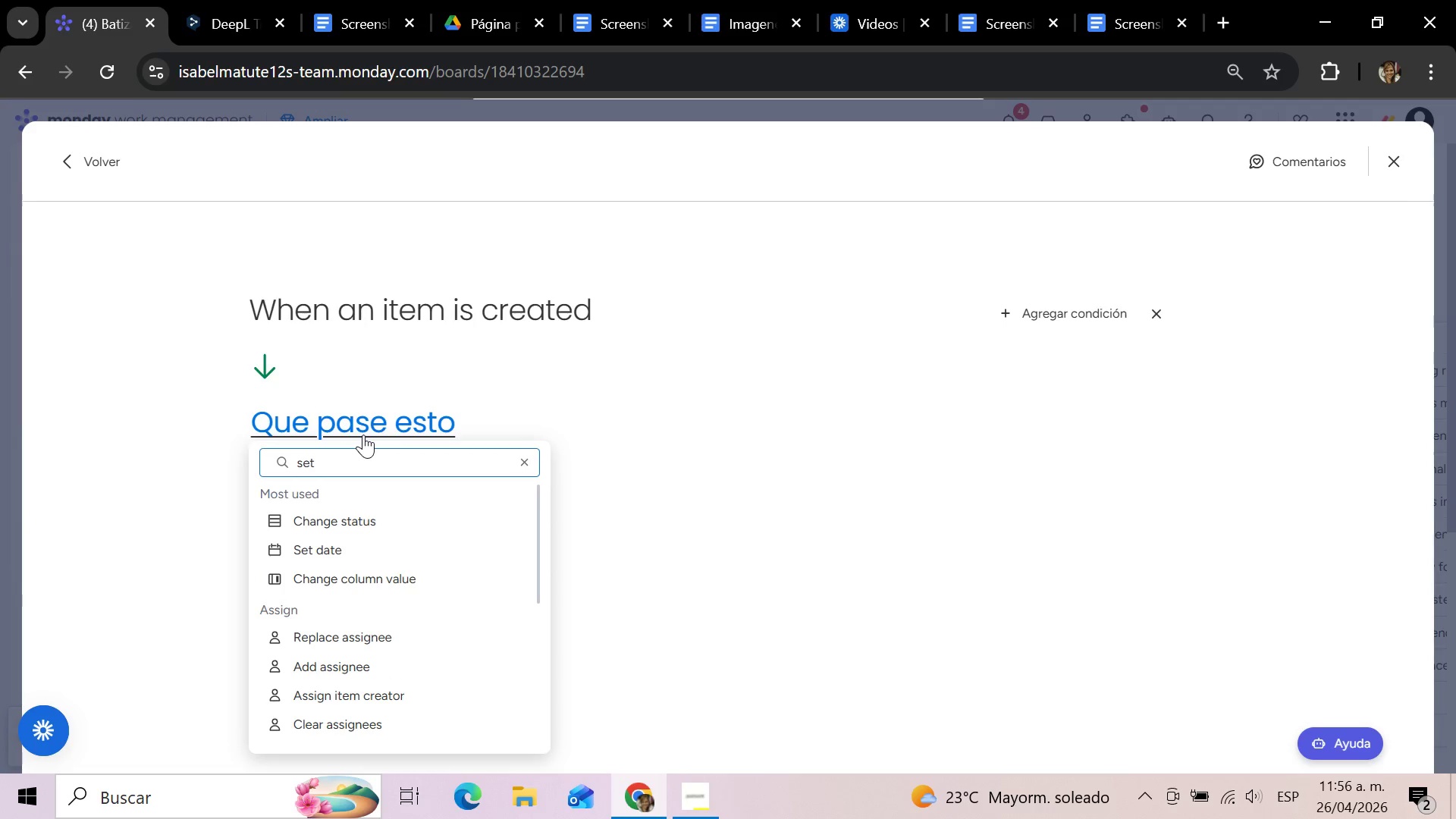 
wait(5.38)
 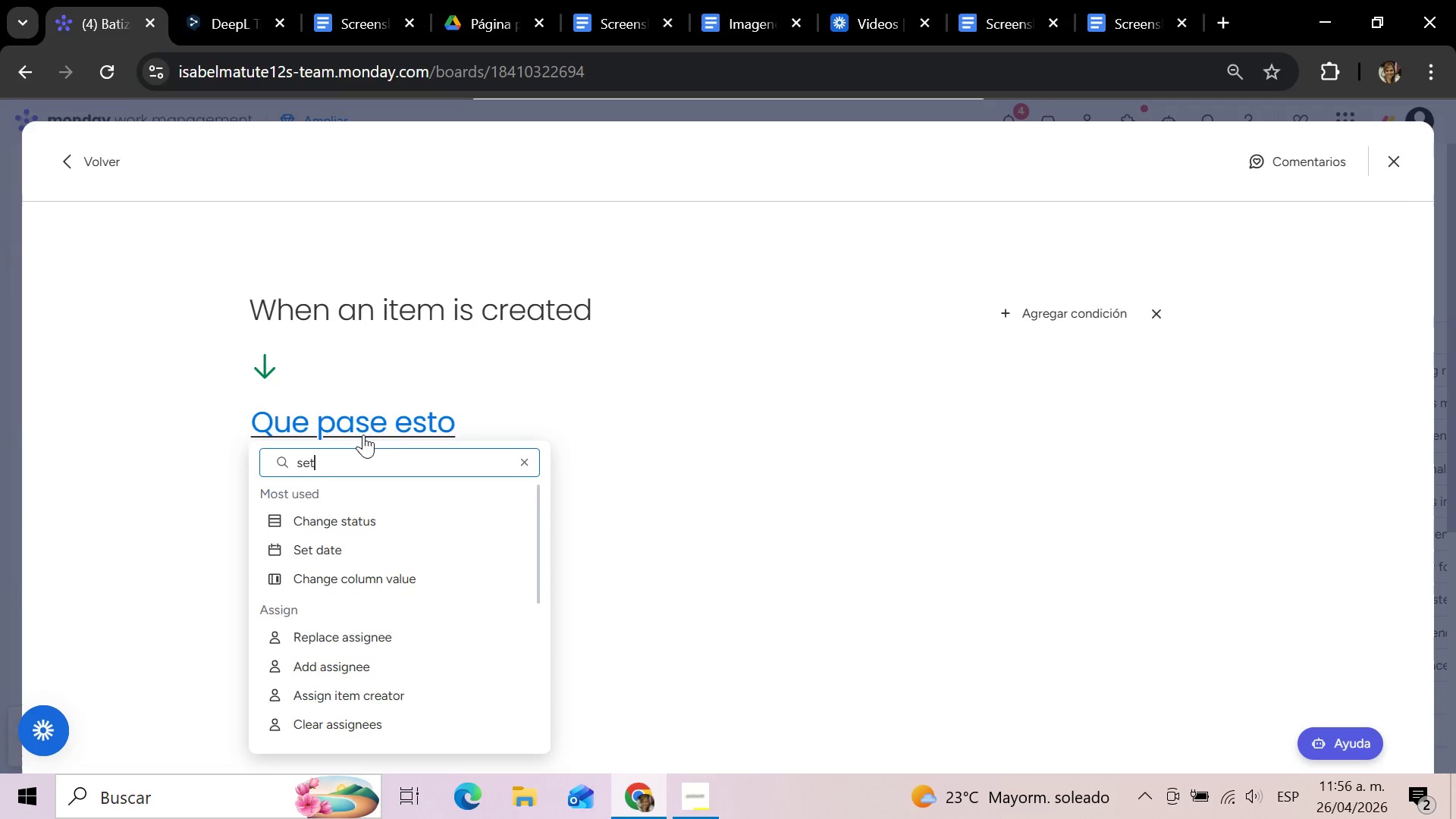 
left_click([1385, 159])
 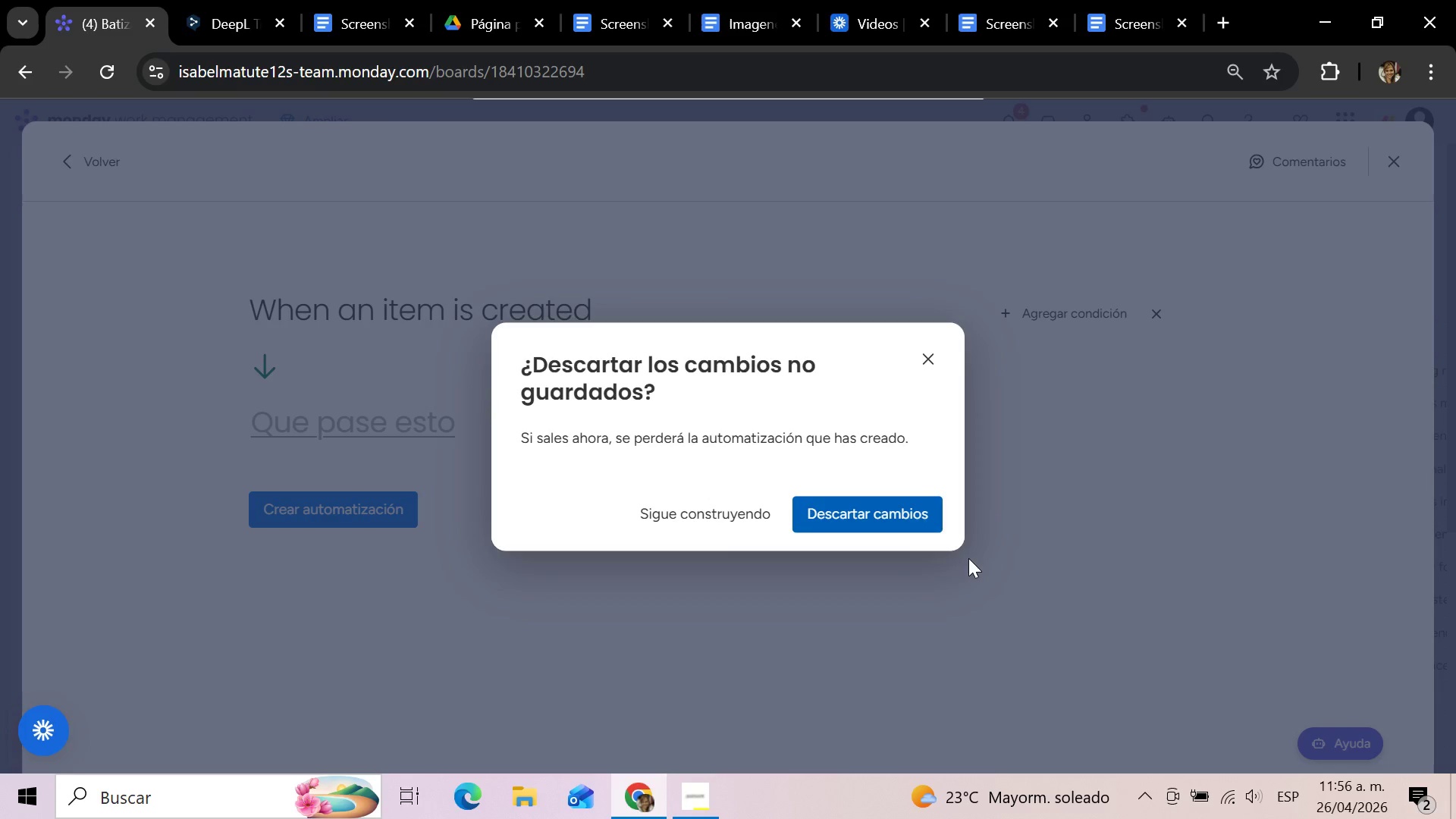 
left_click([883, 504])
 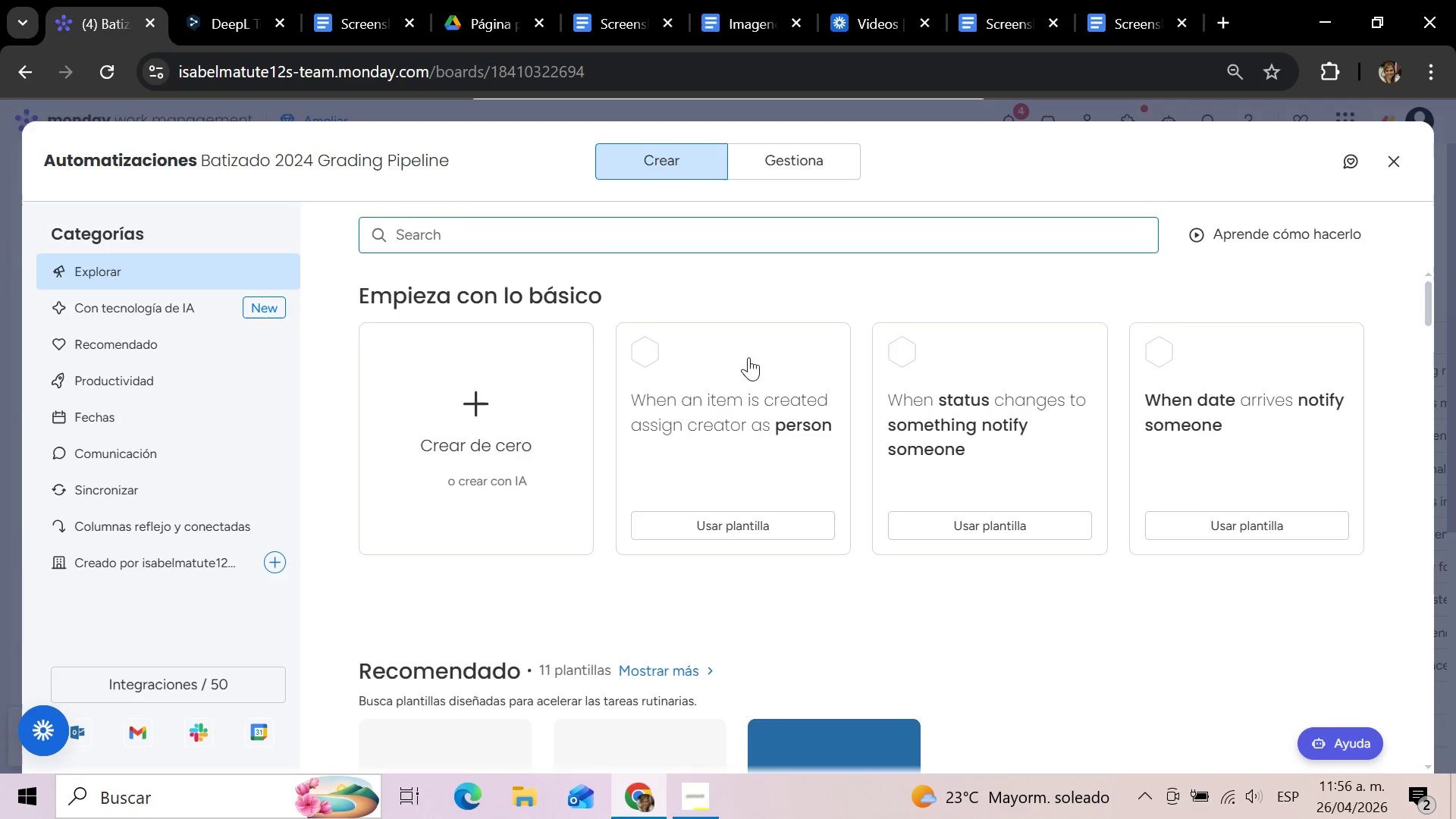 
left_click([582, 235])
 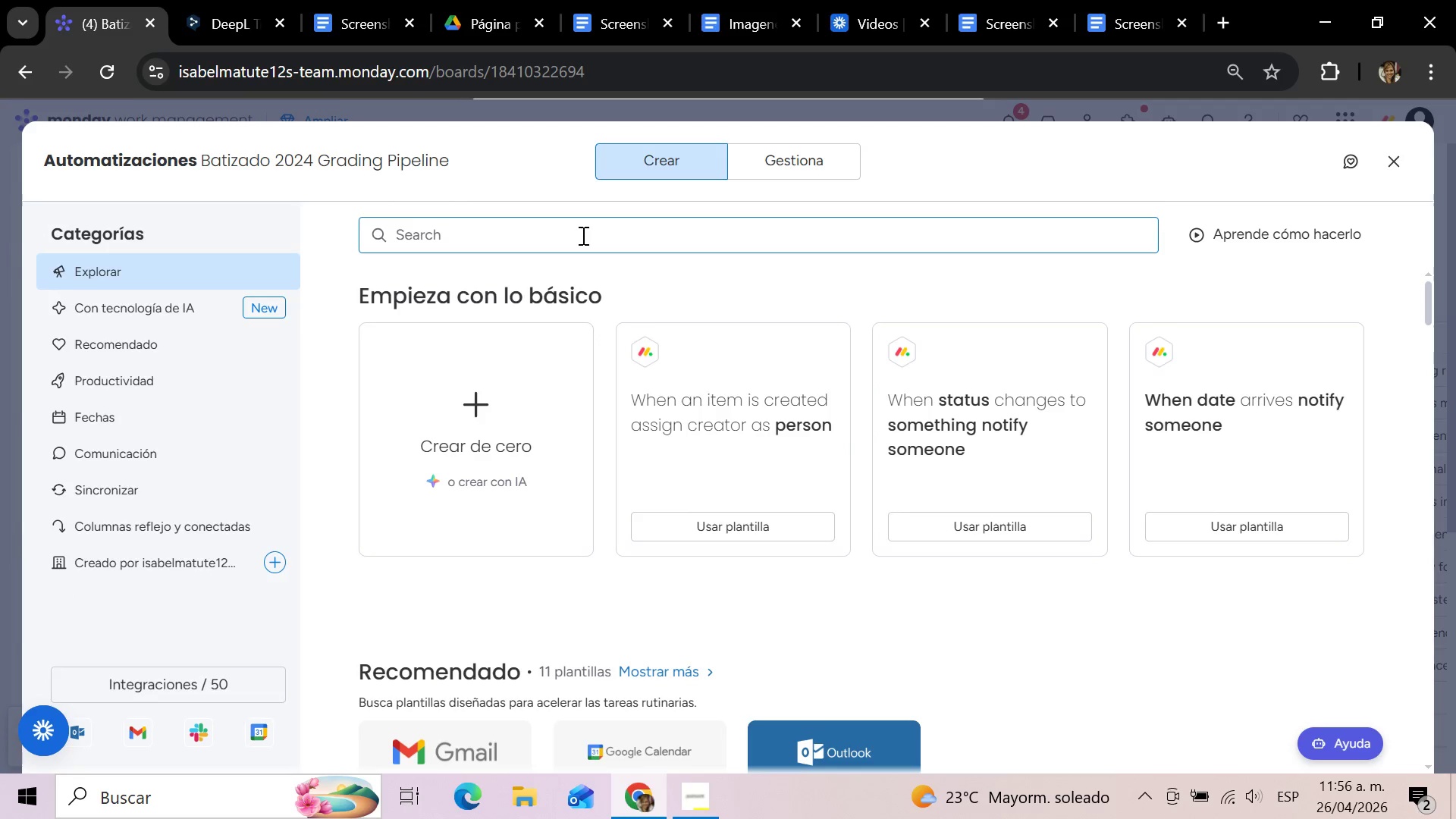 
wait(5.67)
 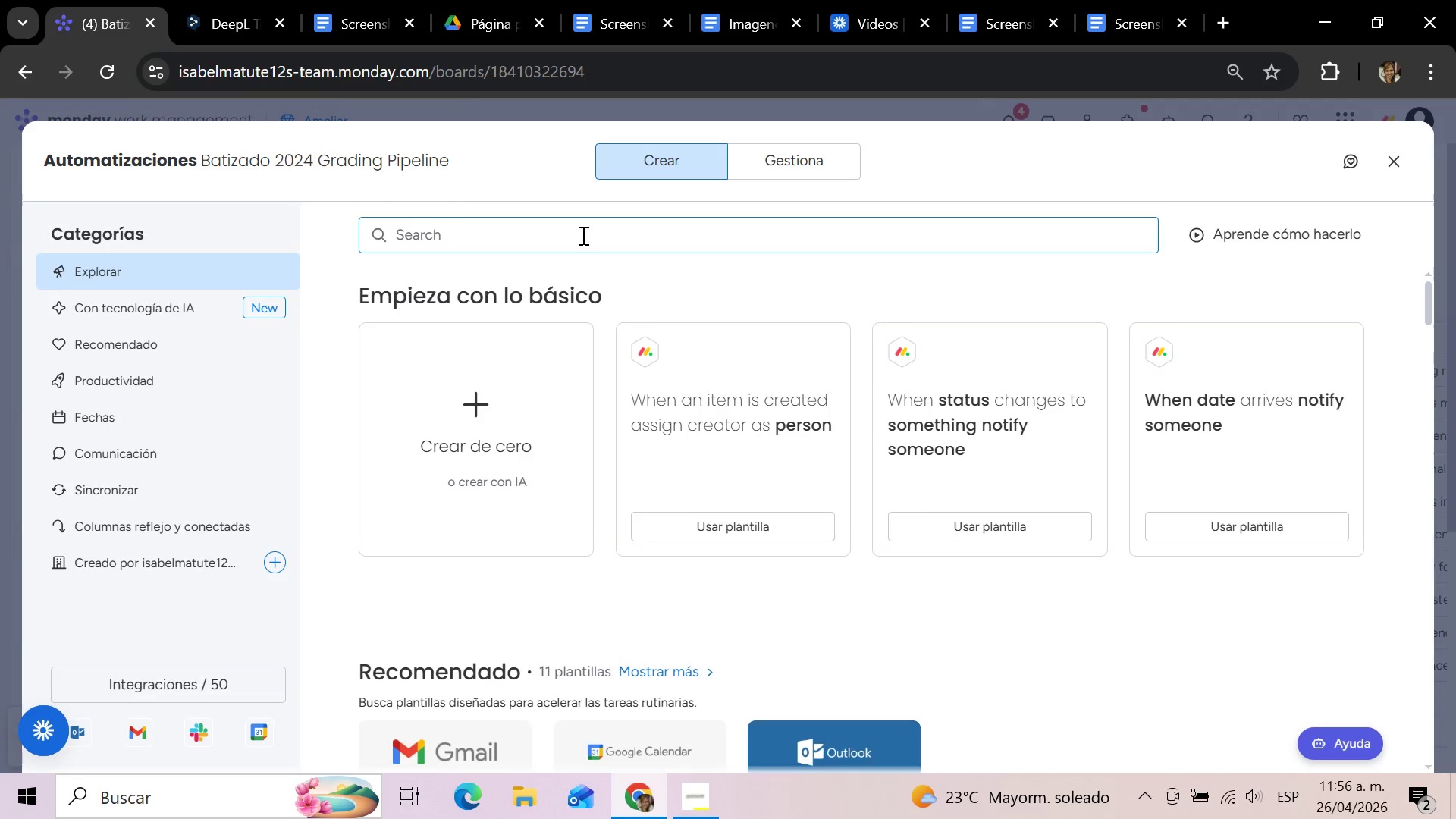 
type(item)
 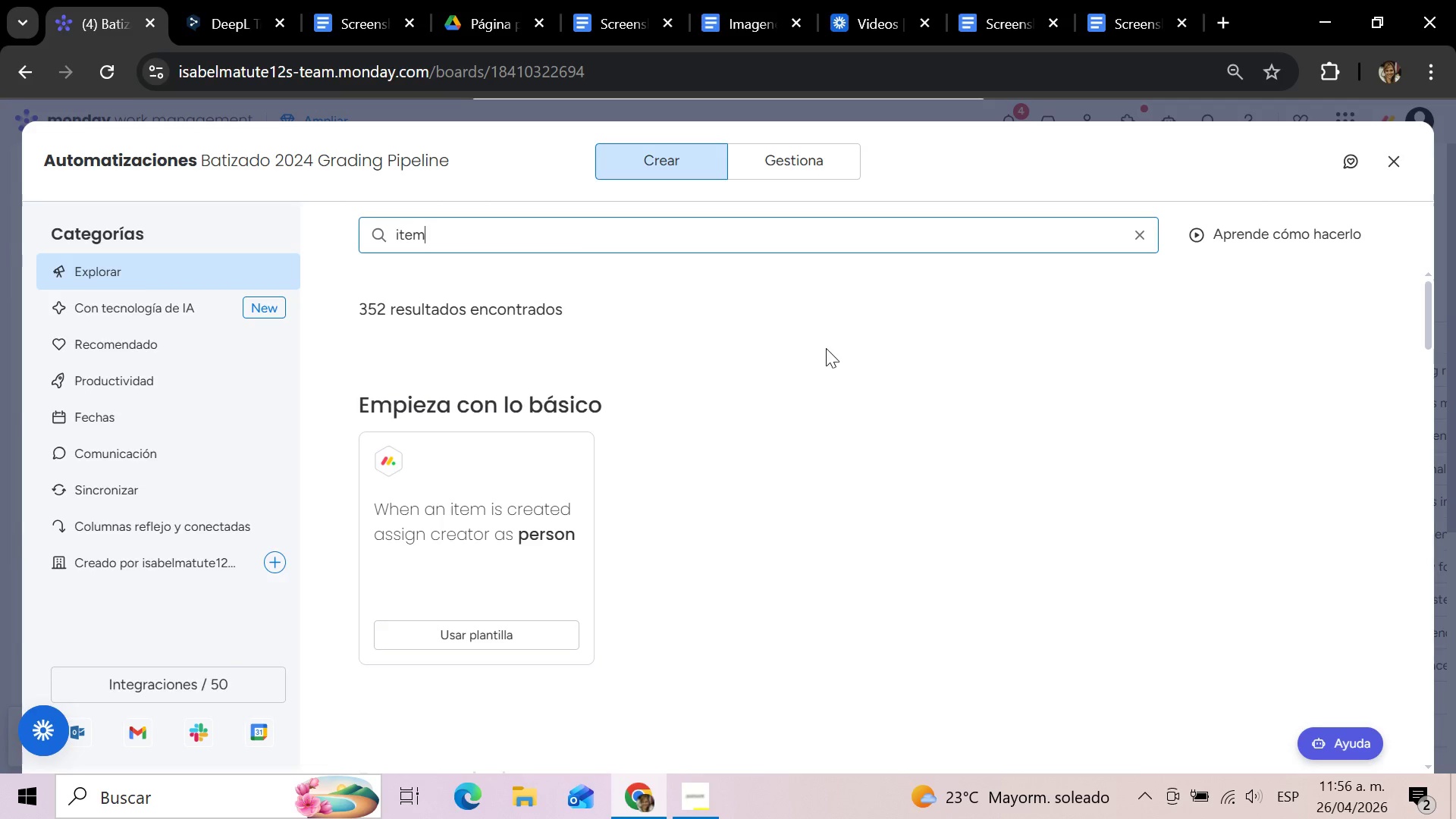 
scroll: coordinate [1082, 617], scroll_direction: down, amount: 14.0
 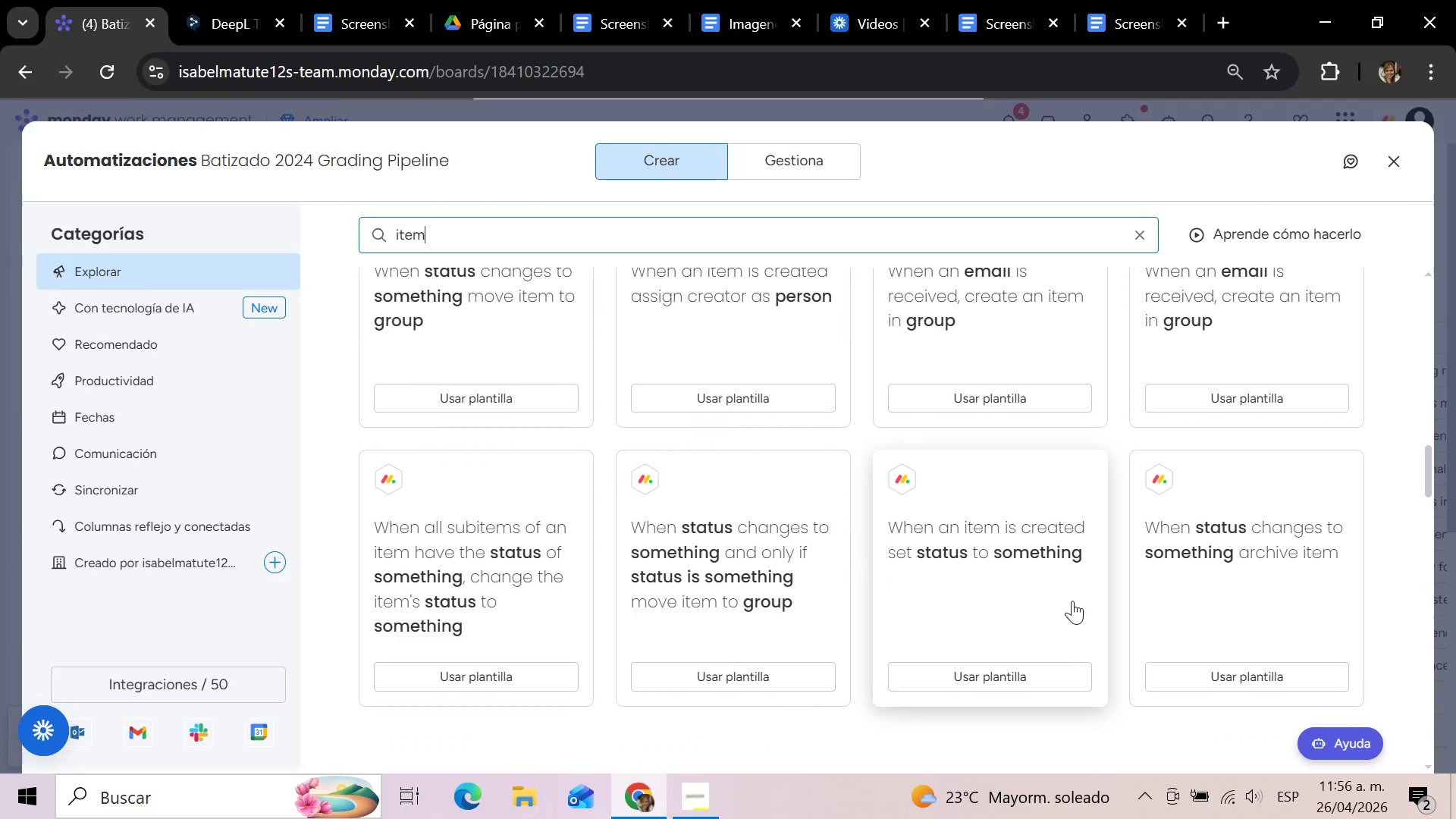 
left_click([1001, 563])
 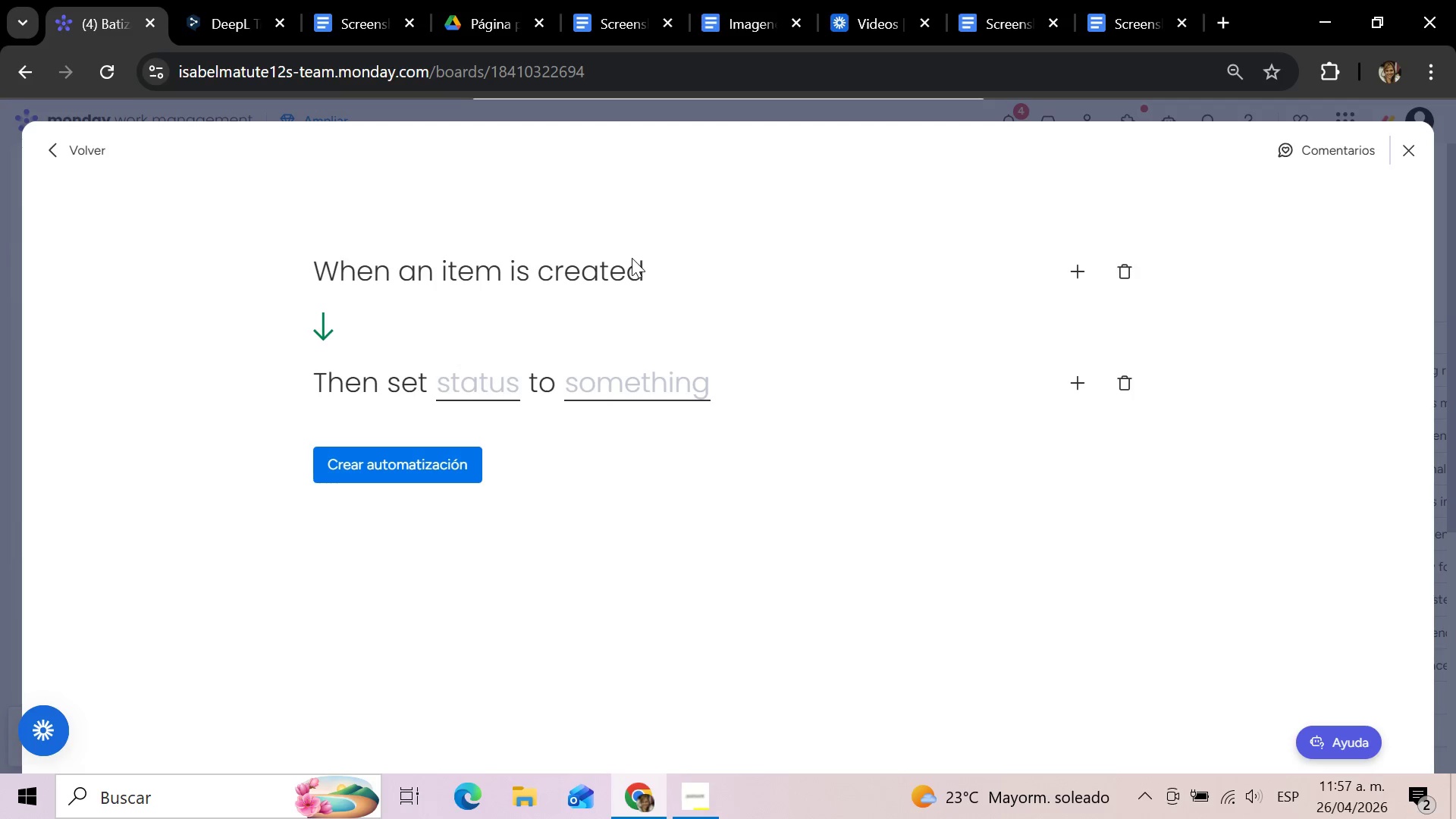 
wait(9.58)
 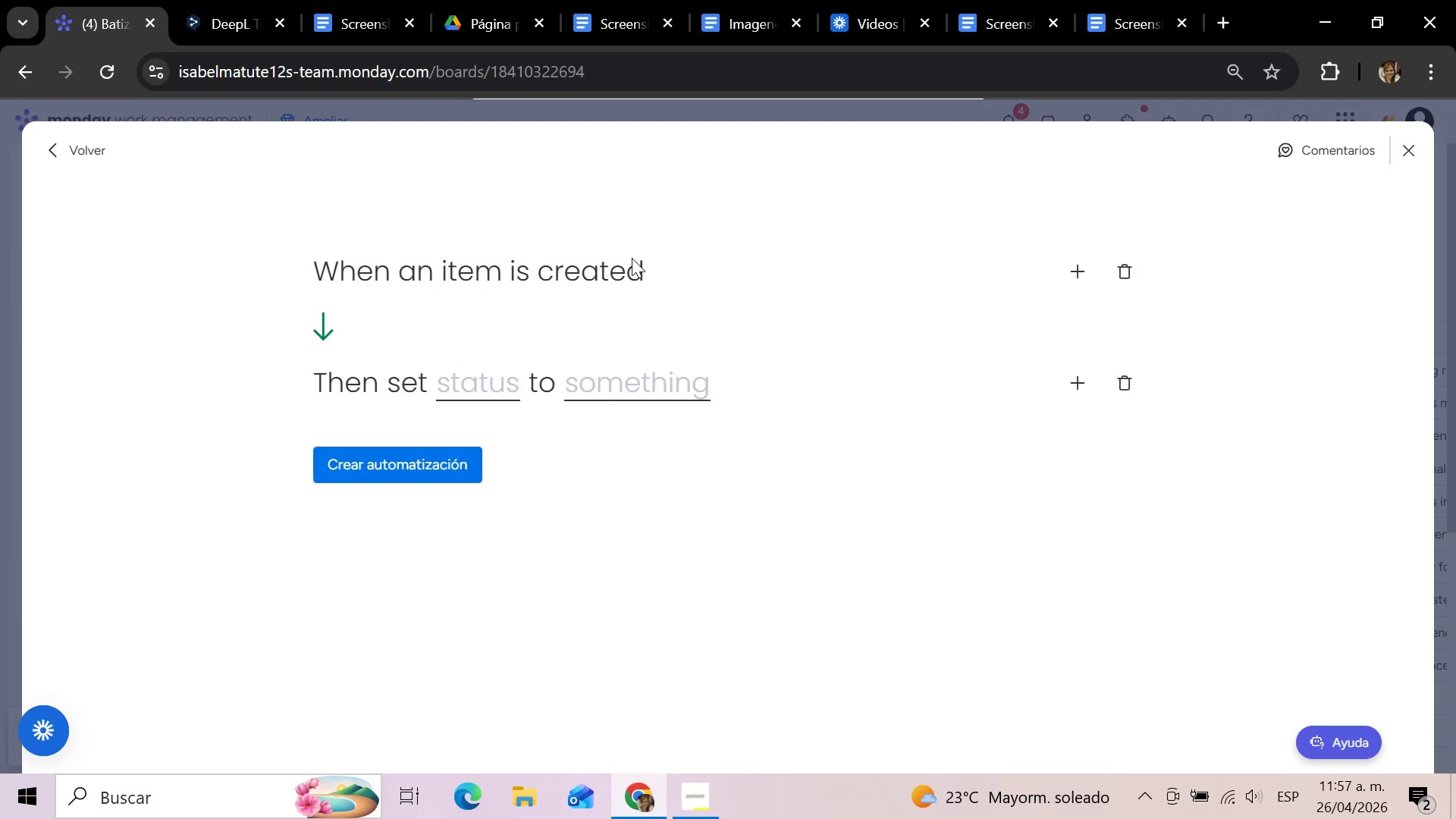 
mouse_move([492, 405])
 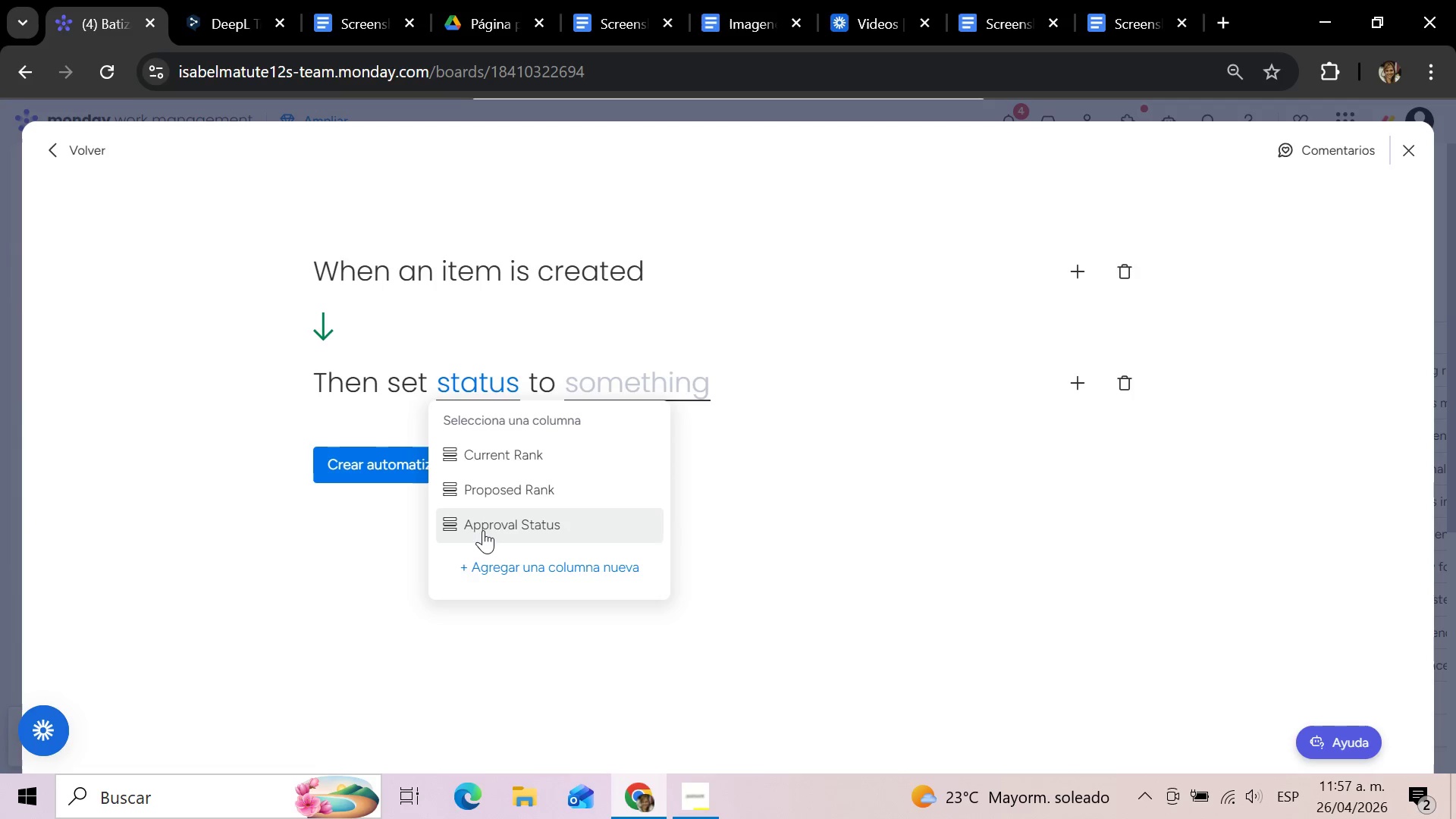 
left_click([483, 530])
 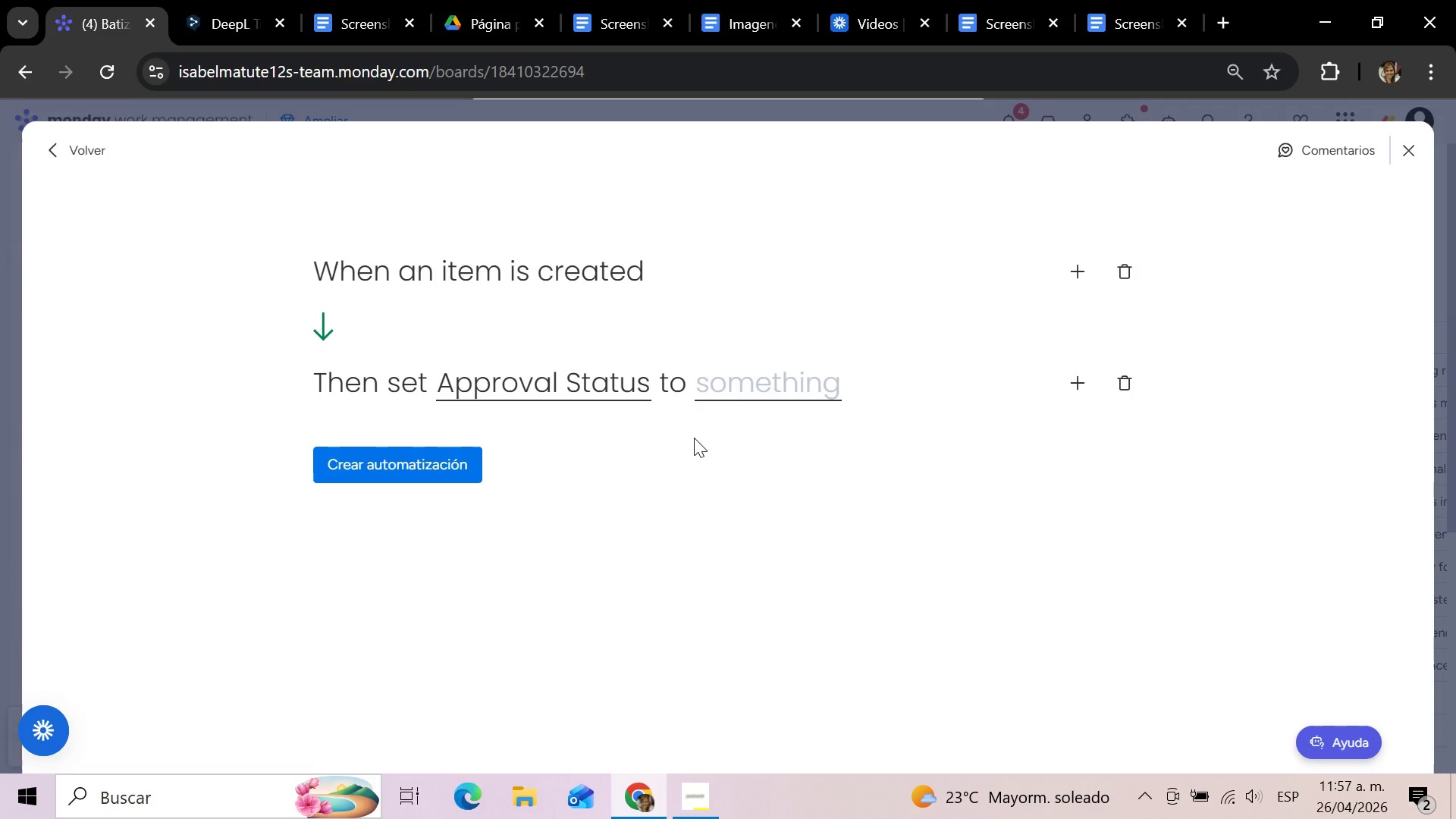 
left_click([761, 369])
 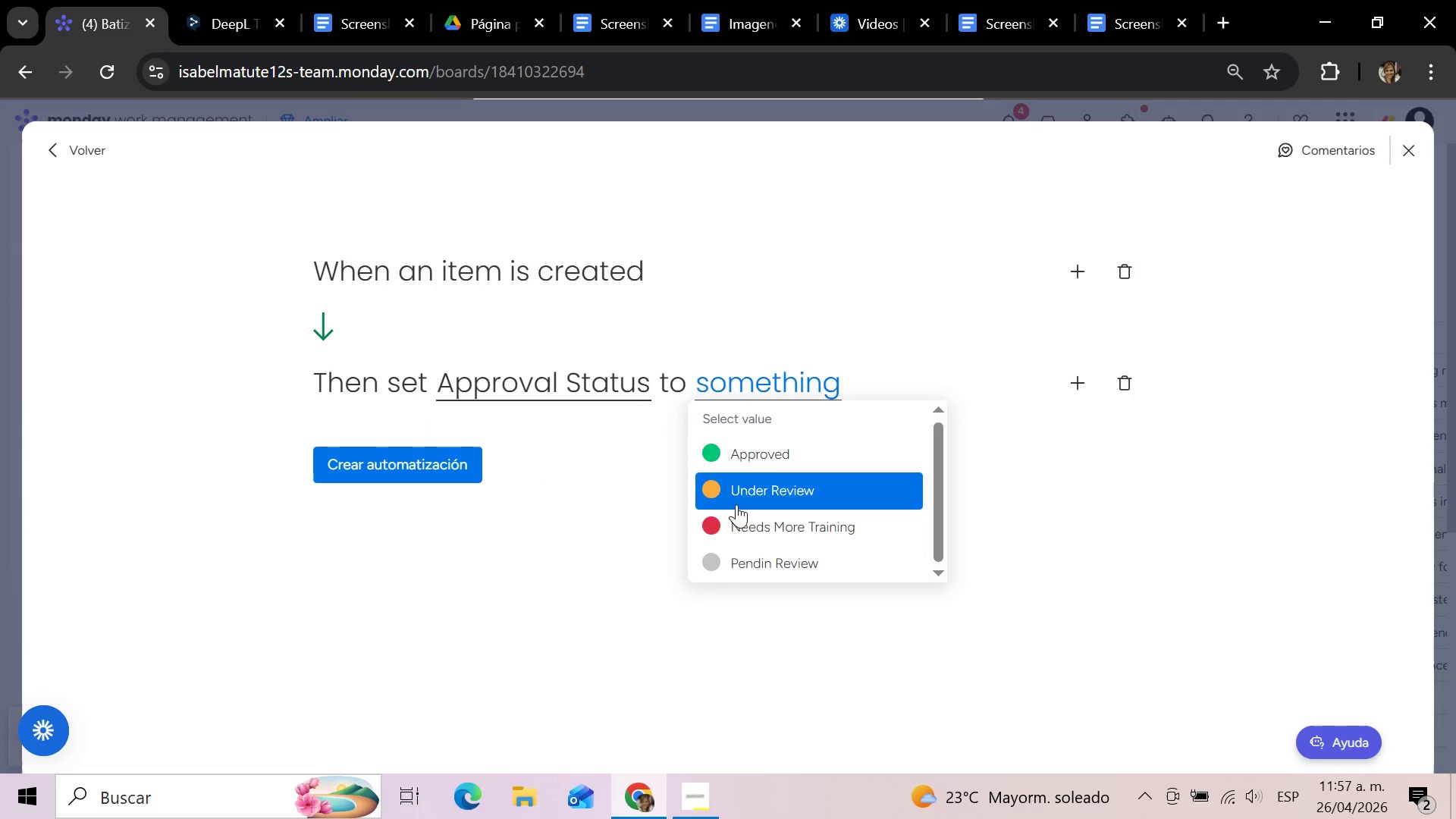 
left_click([745, 563])
 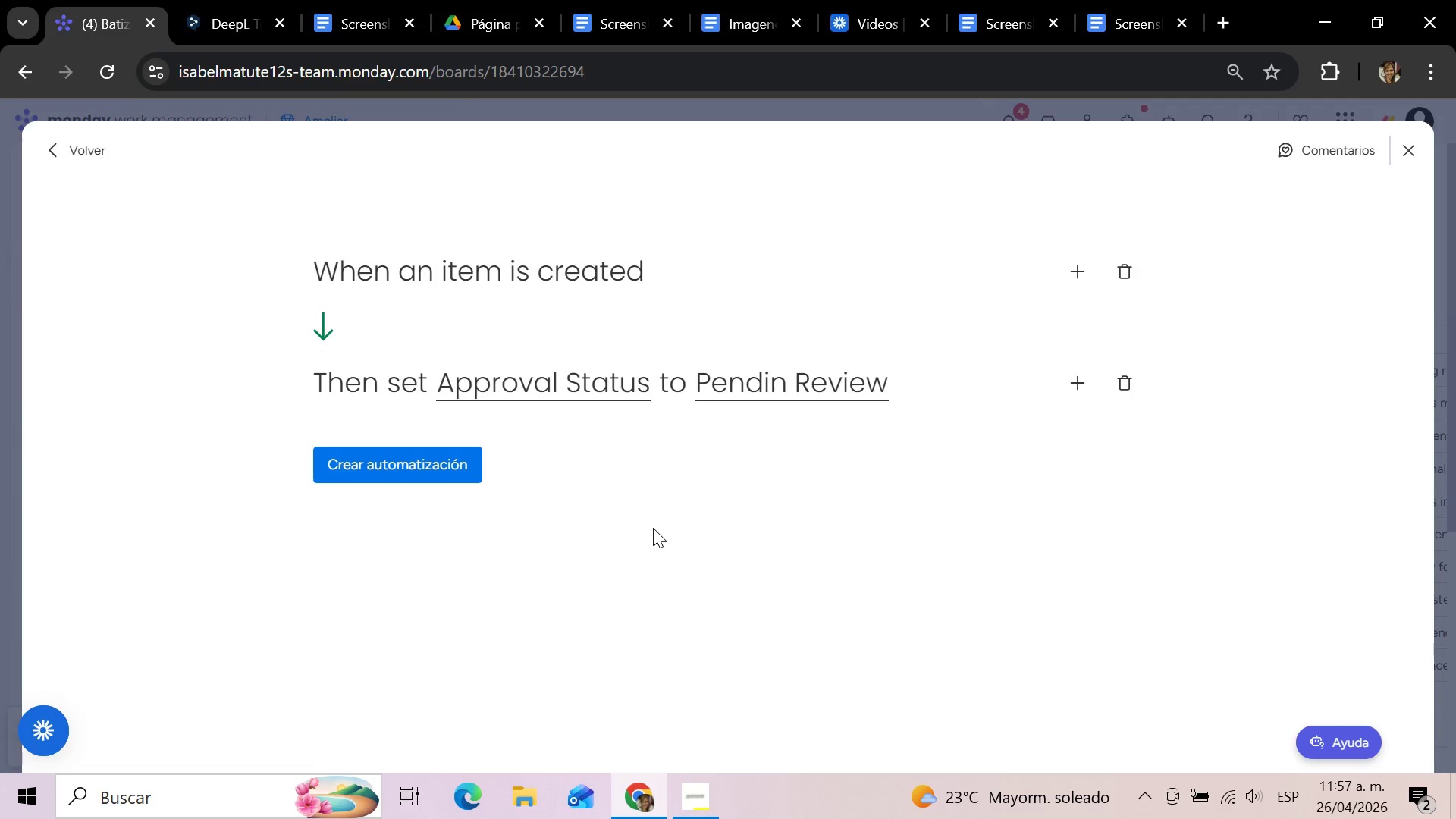 
wait(5.14)
 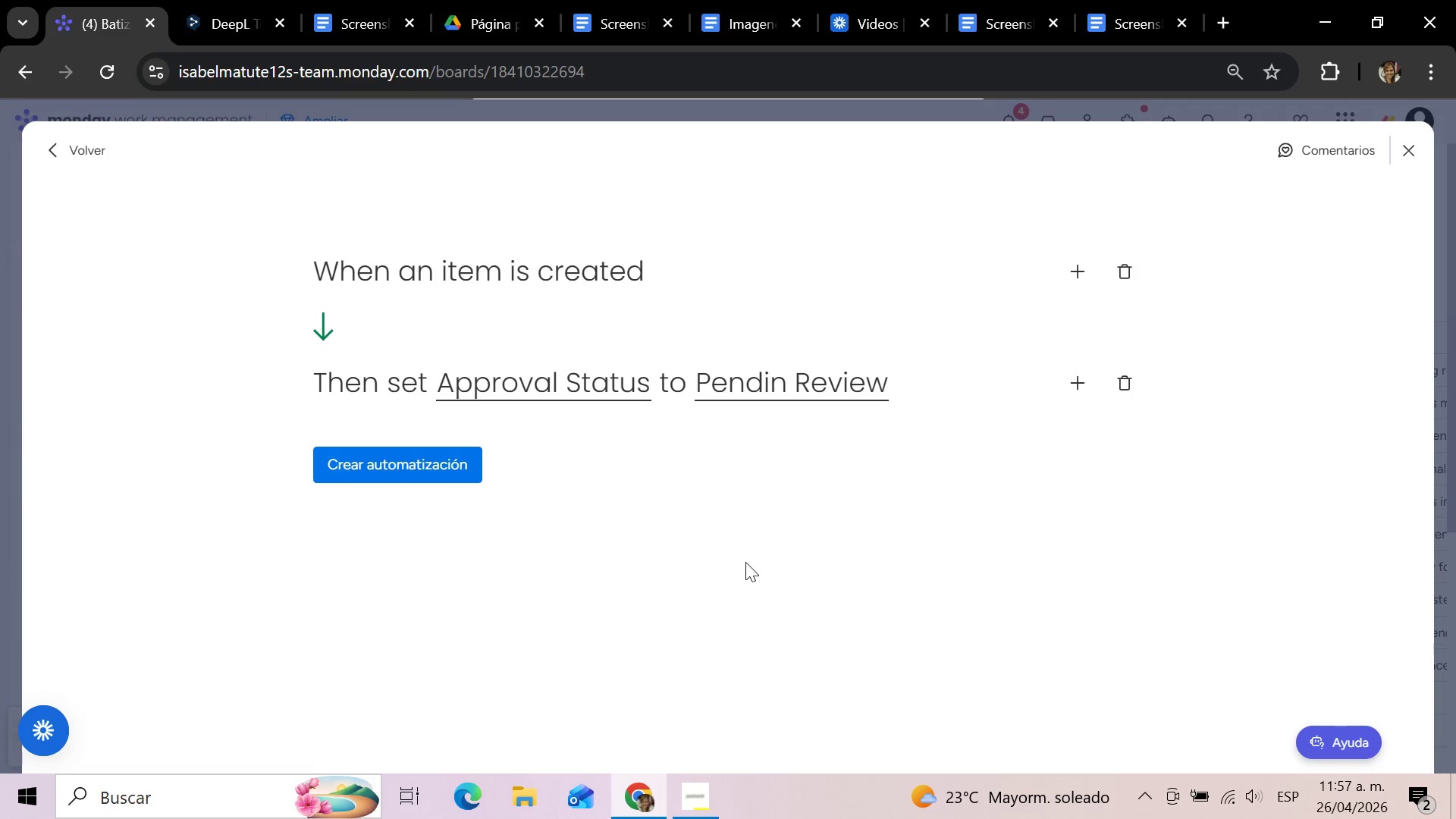 
left_click([406, 471])
 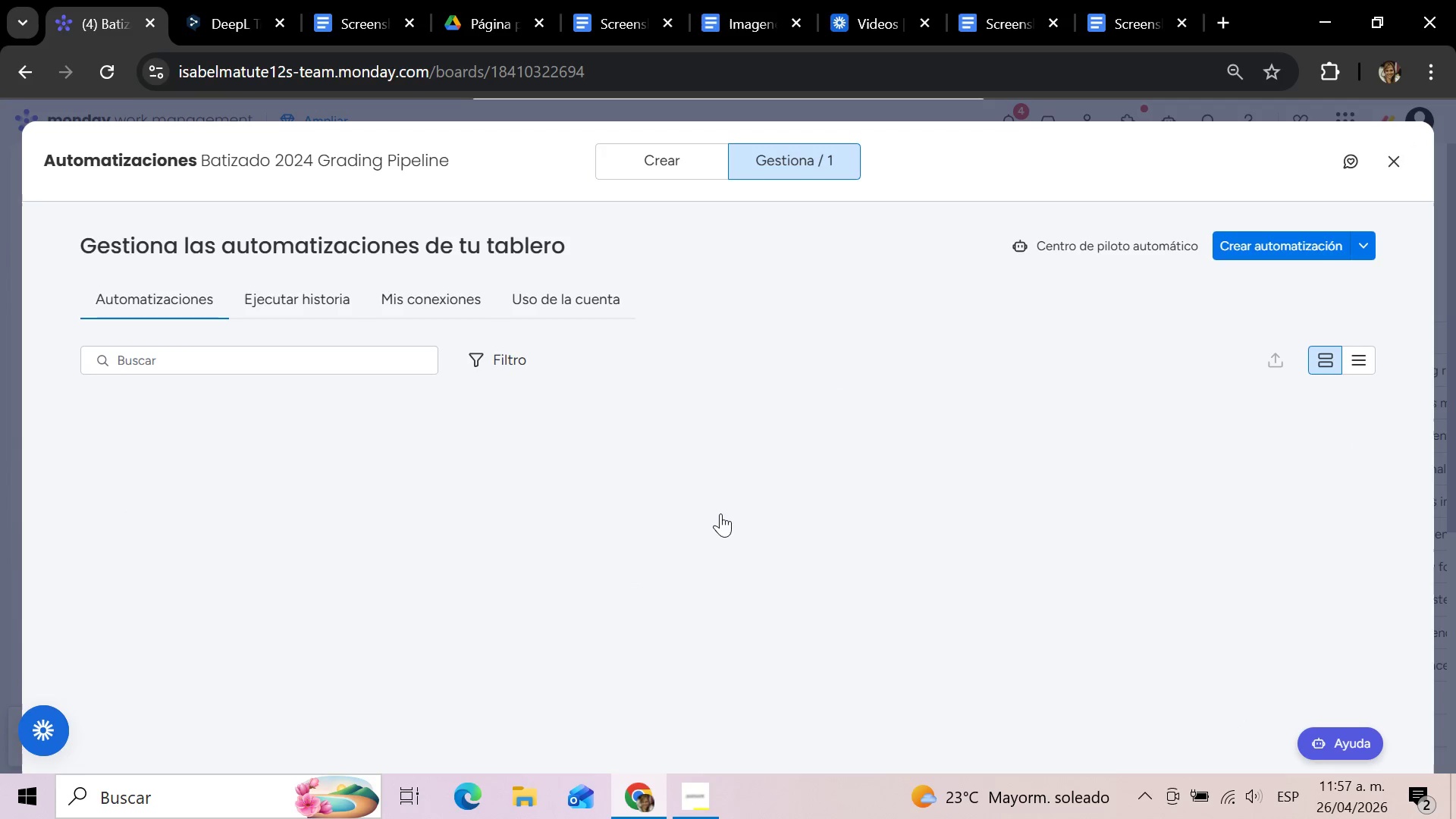 
wait(11.86)
 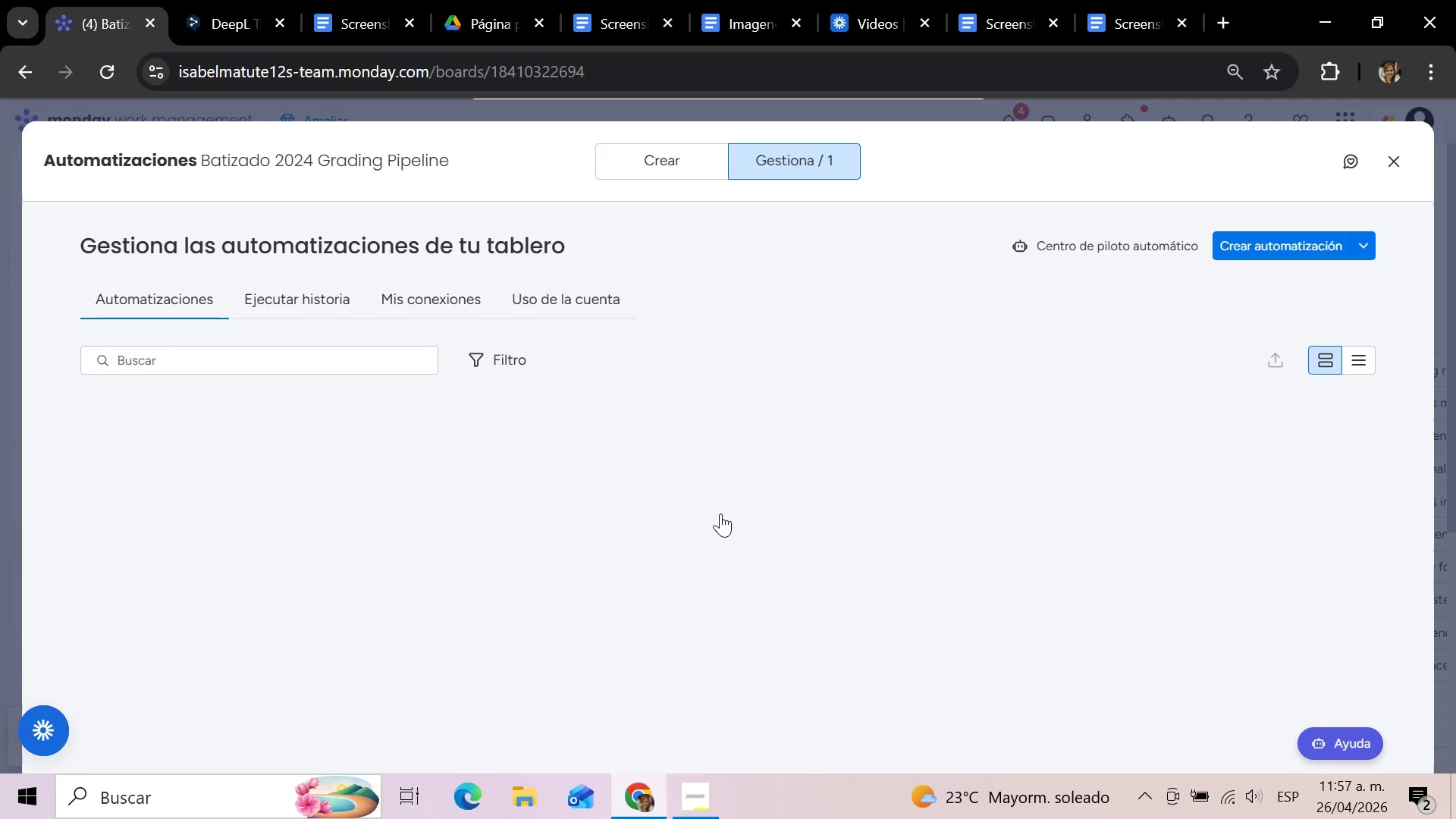 
left_click([675, 162])